 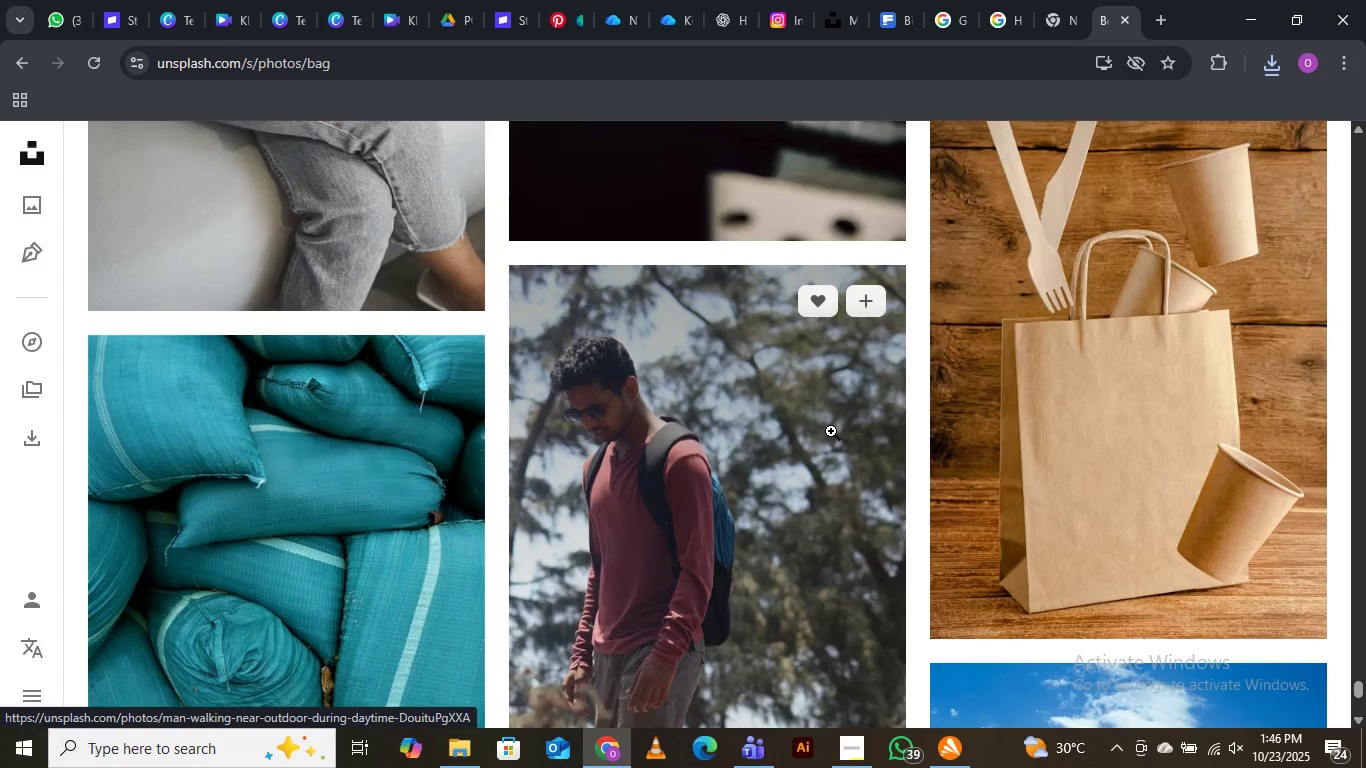 
scroll: coordinate [827, 622], scroll_direction: down, amount: 15.0
 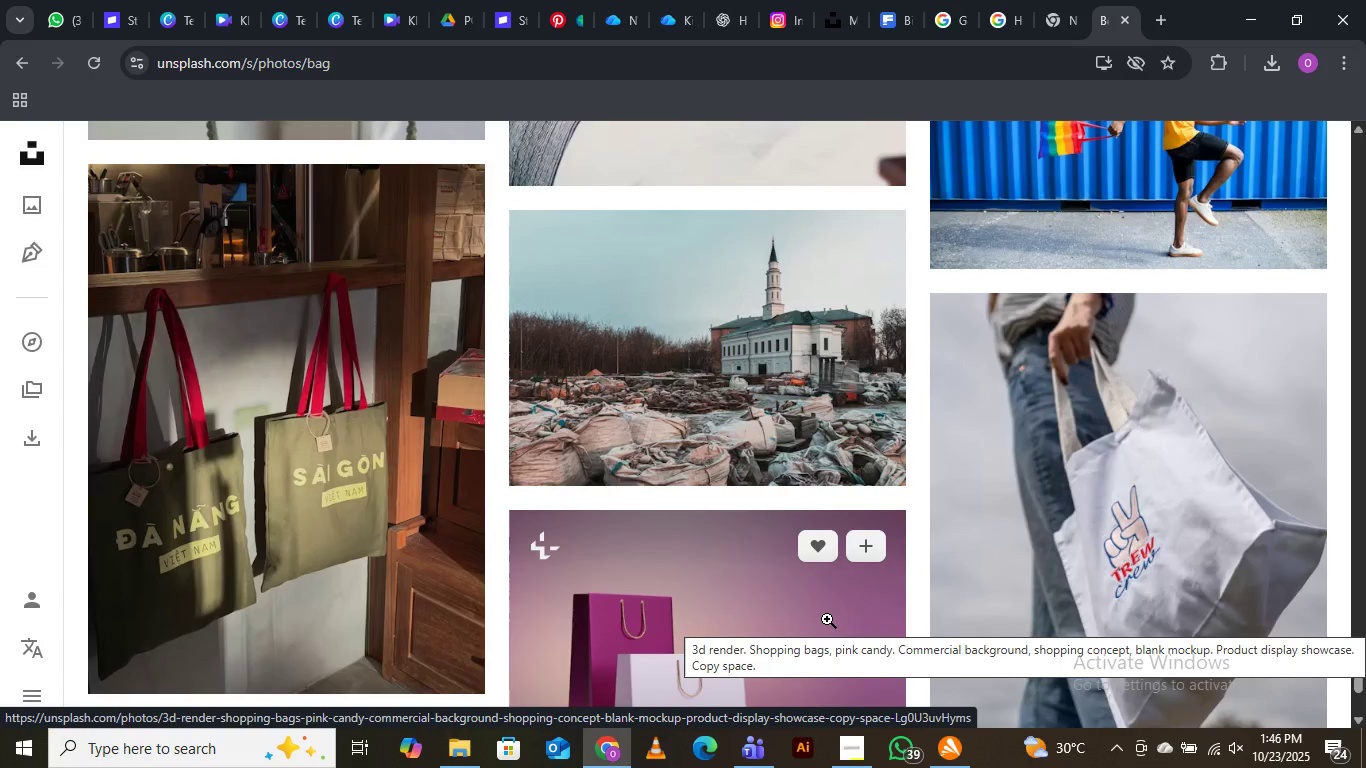 
wait(6.05)
 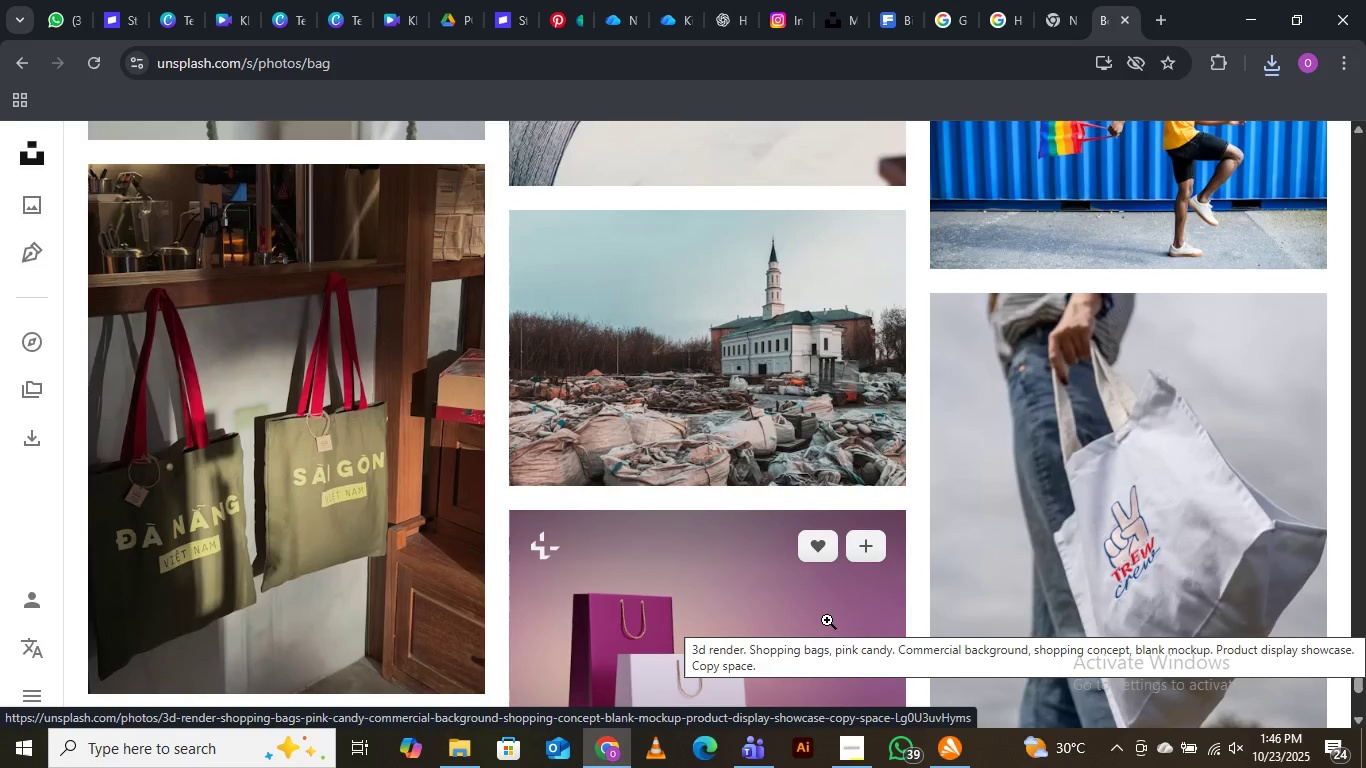 
scroll: coordinate [628, 334], scroll_direction: down, amount: 13.0
 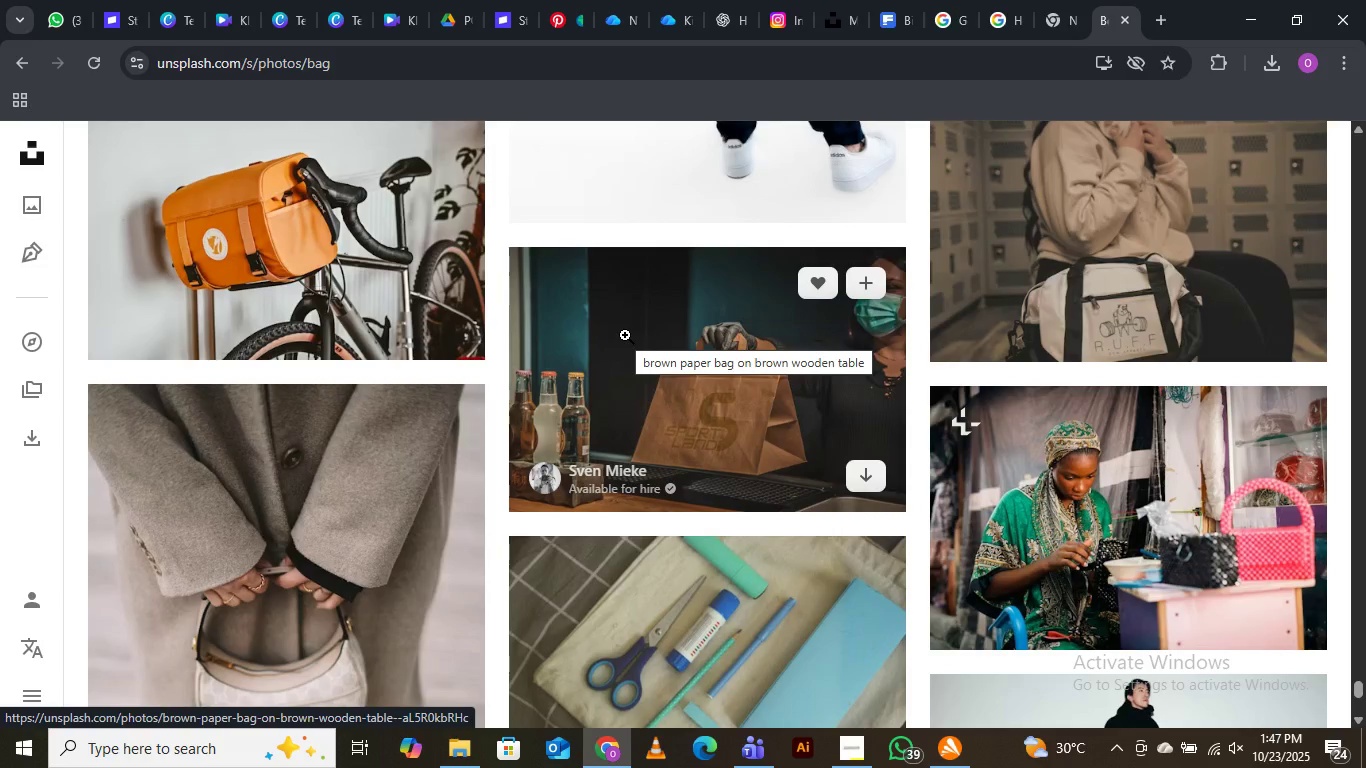 
wait(8.74)
 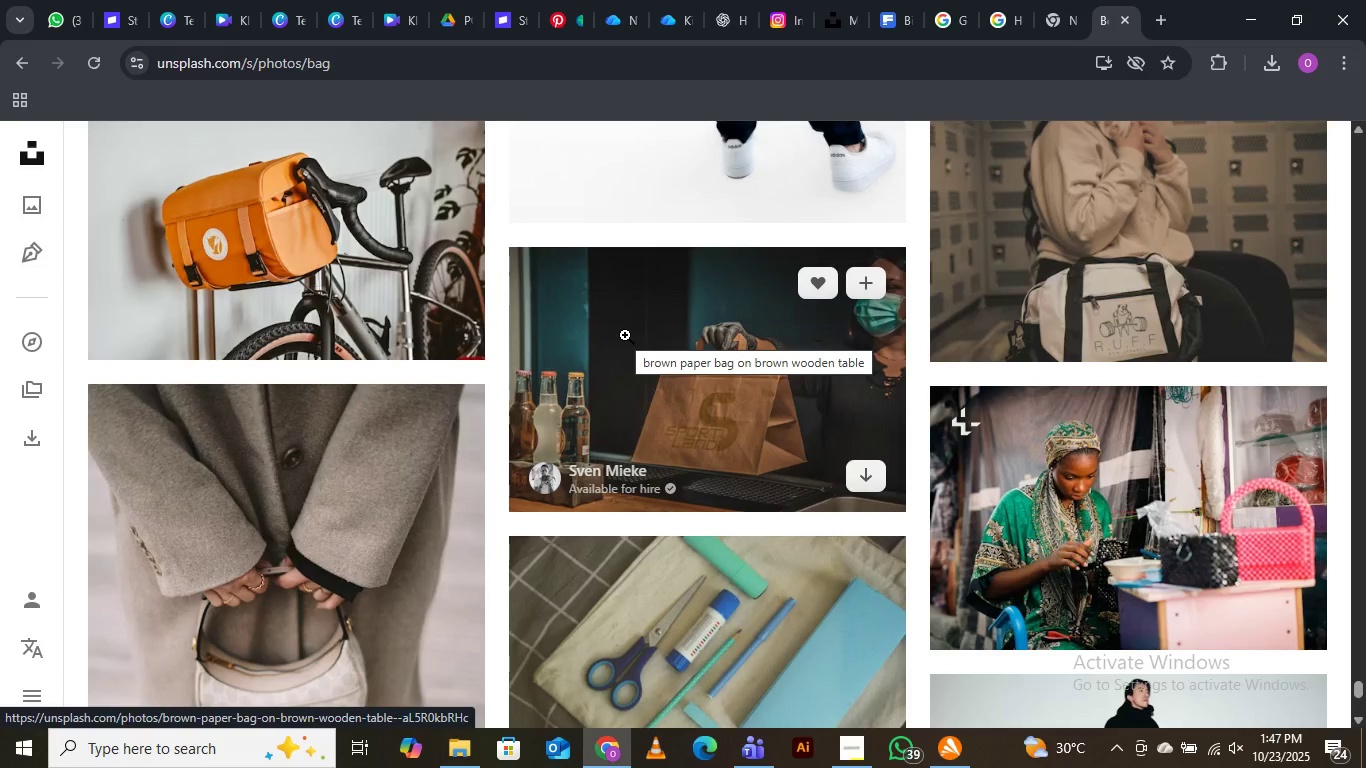 
scroll: coordinate [625, 340], scroll_direction: down, amount: 5.0
 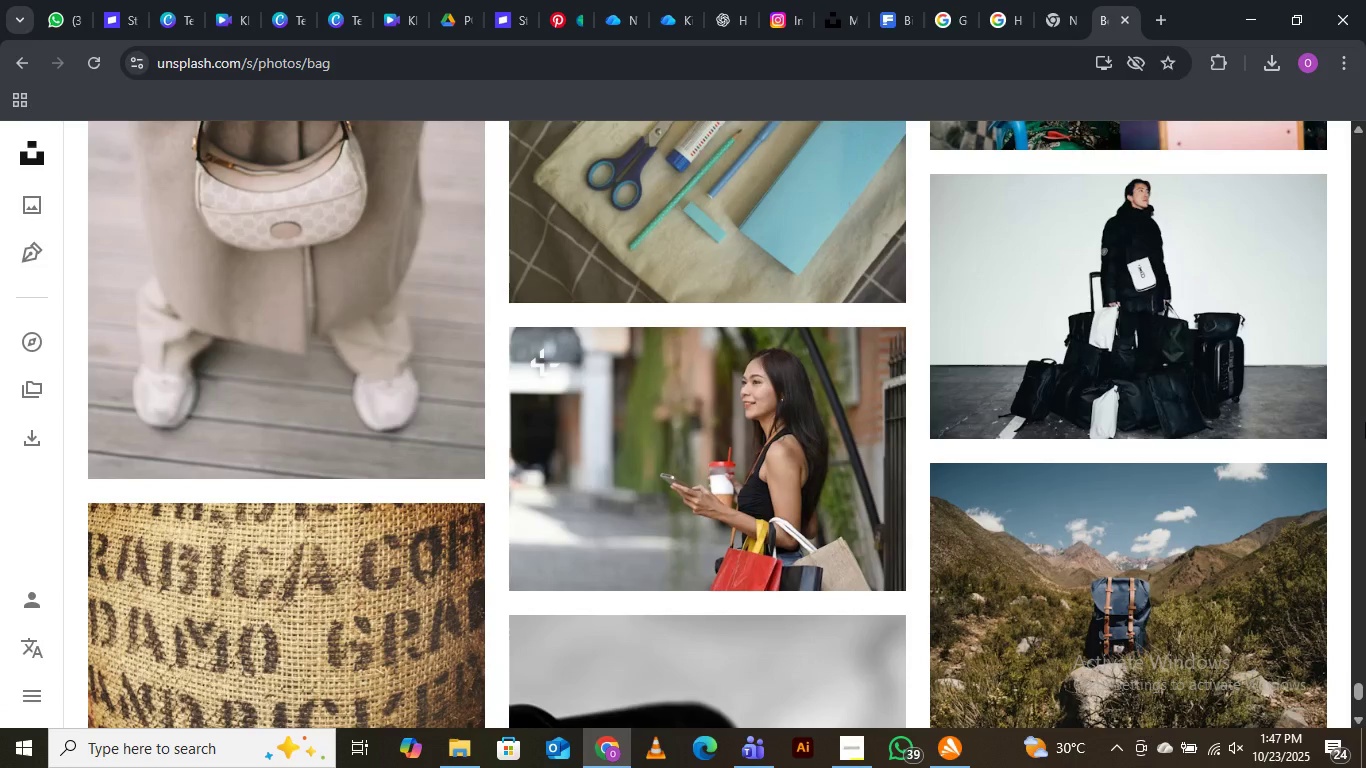 
wait(7.74)
 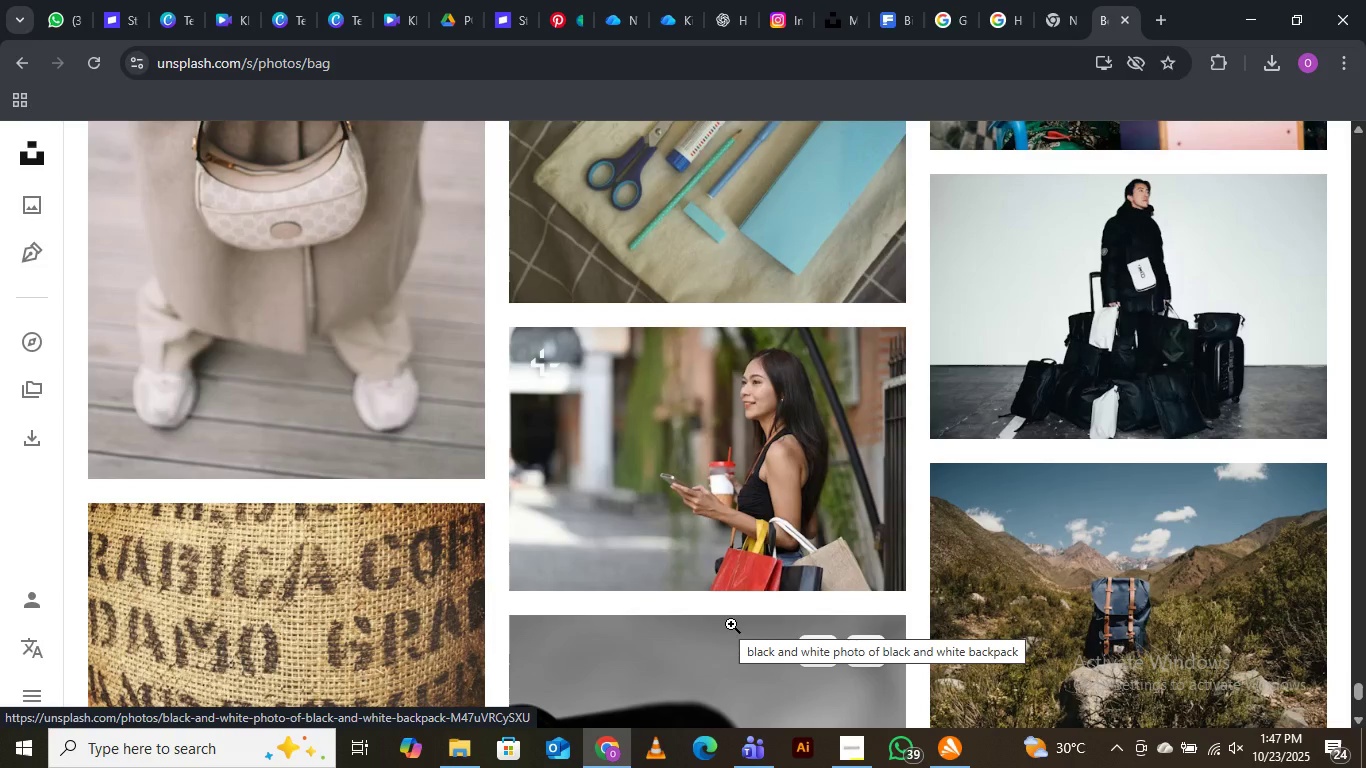 
scroll: coordinate [766, 422], scroll_direction: down, amount: 20.0
 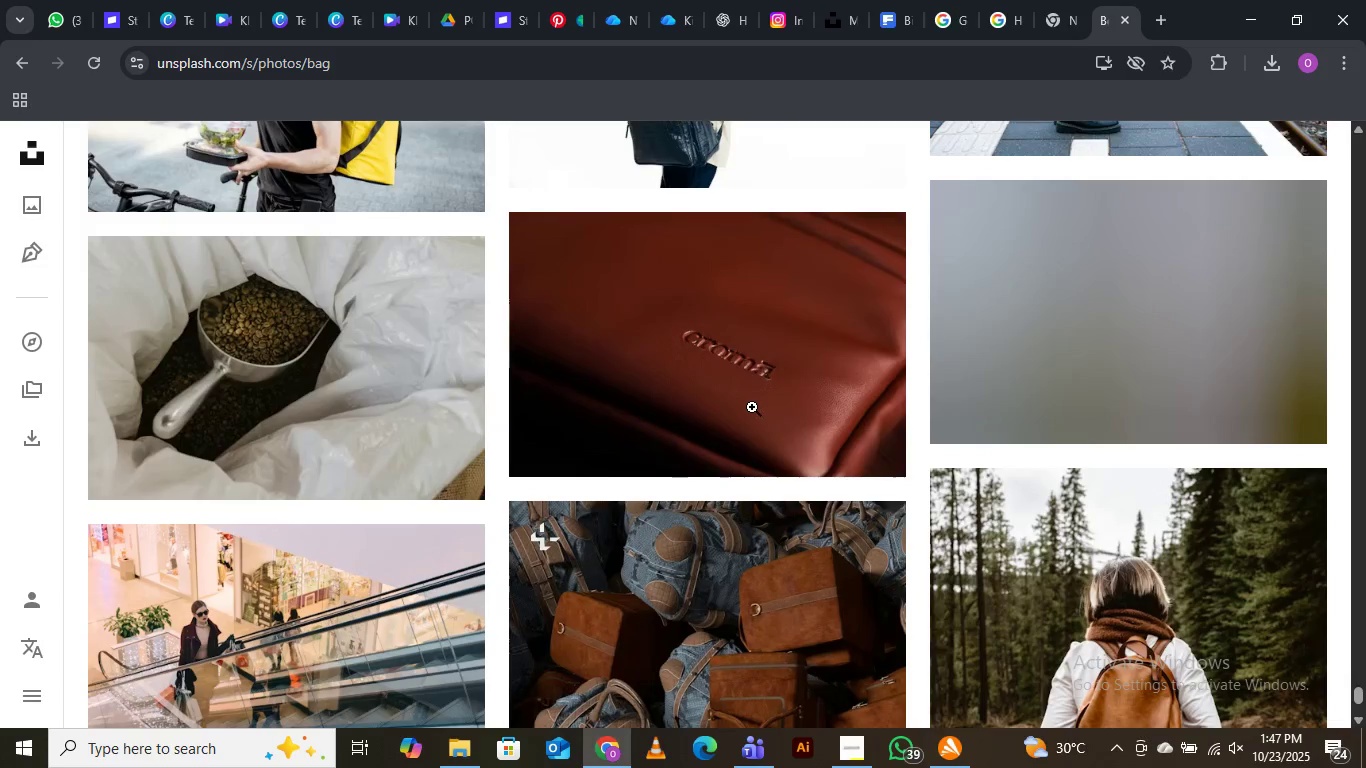 
scroll: coordinate [750, 403], scroll_direction: up, amount: 3.0
 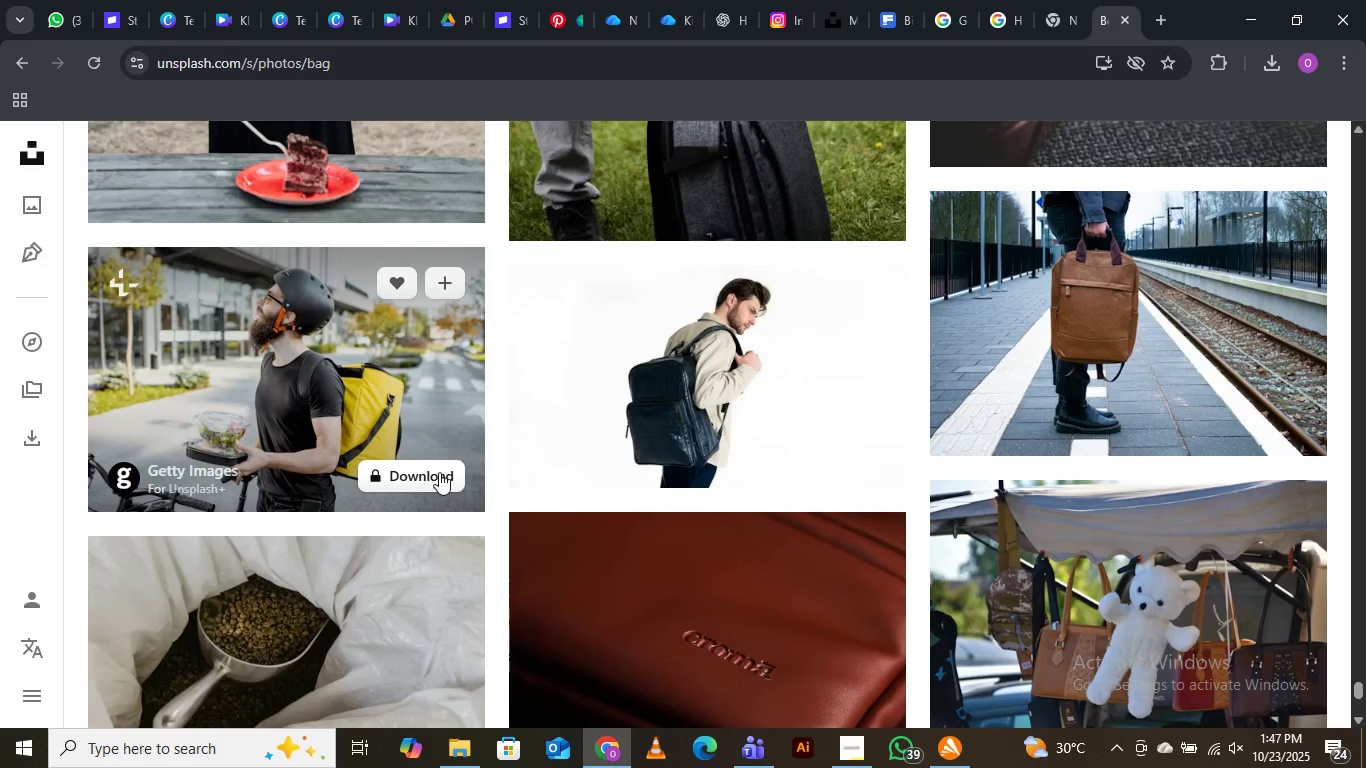 
scroll: coordinate [656, 513], scroll_direction: down, amount: 22.0
 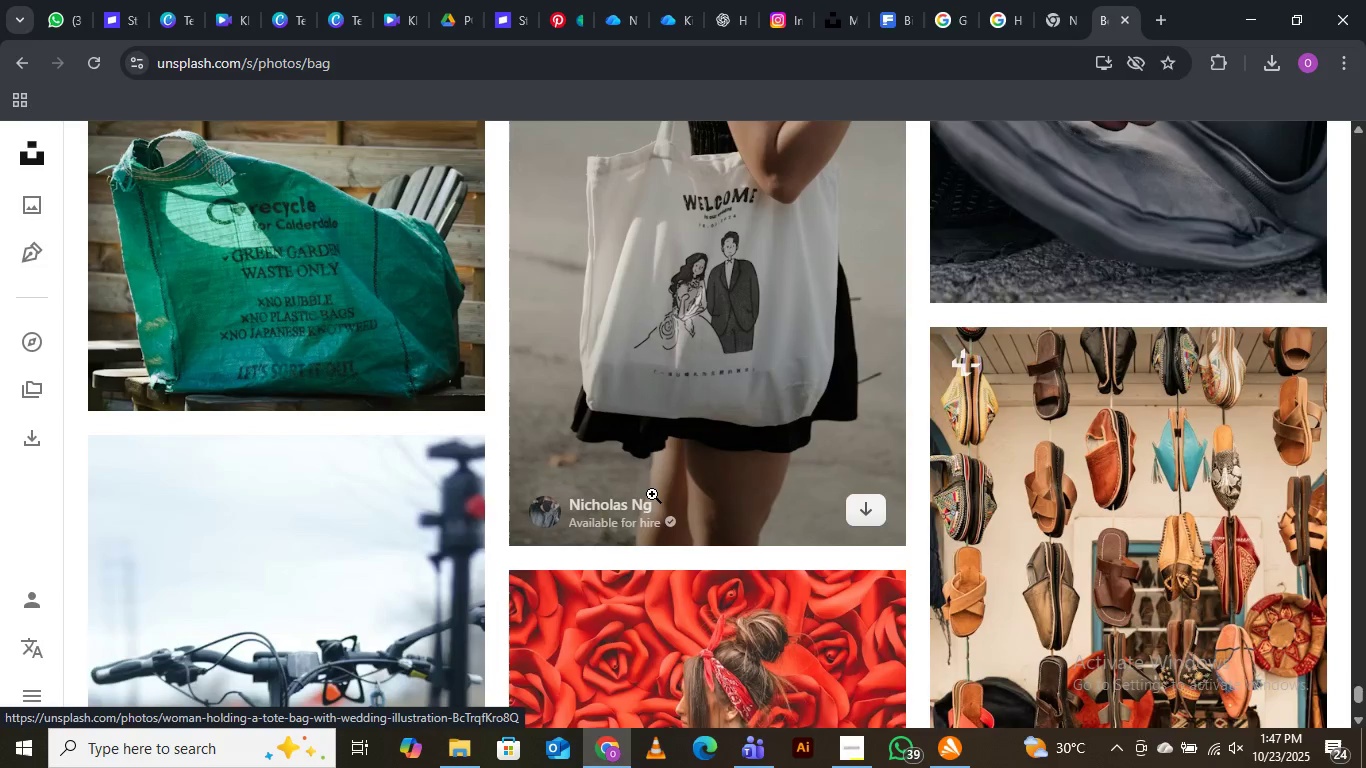 
scroll: coordinate [652, 492], scroll_direction: up, amount: 9.0
 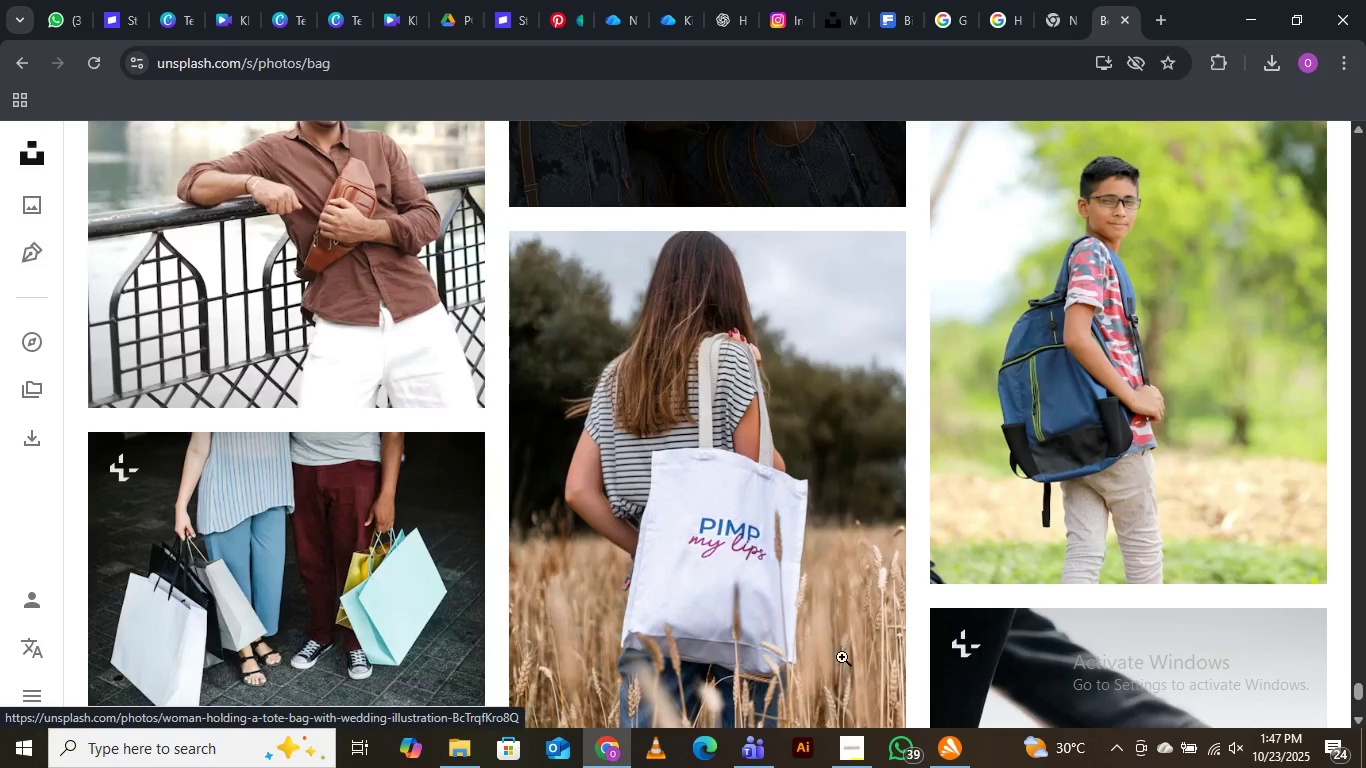 
scroll: coordinate [850, 662], scroll_direction: down, amount: 3.0
 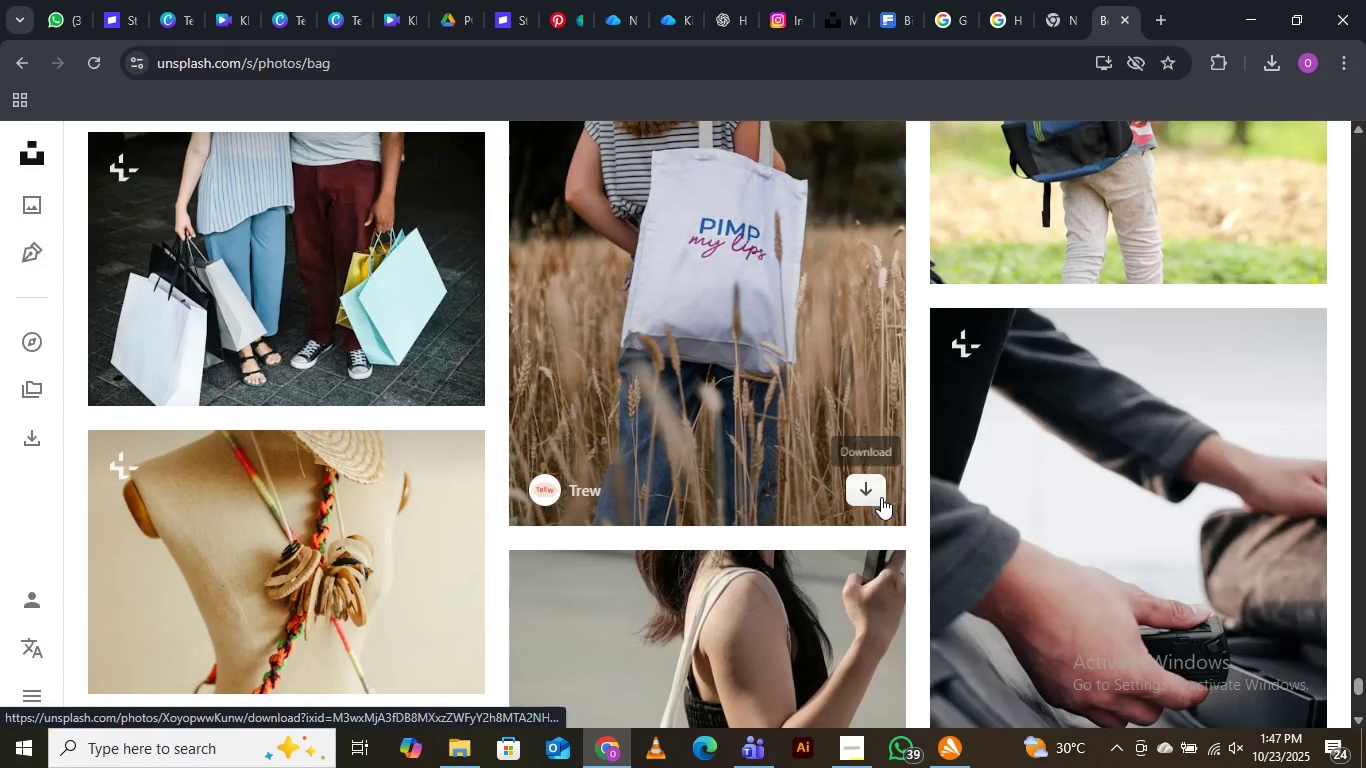 
left_click([875, 496])
 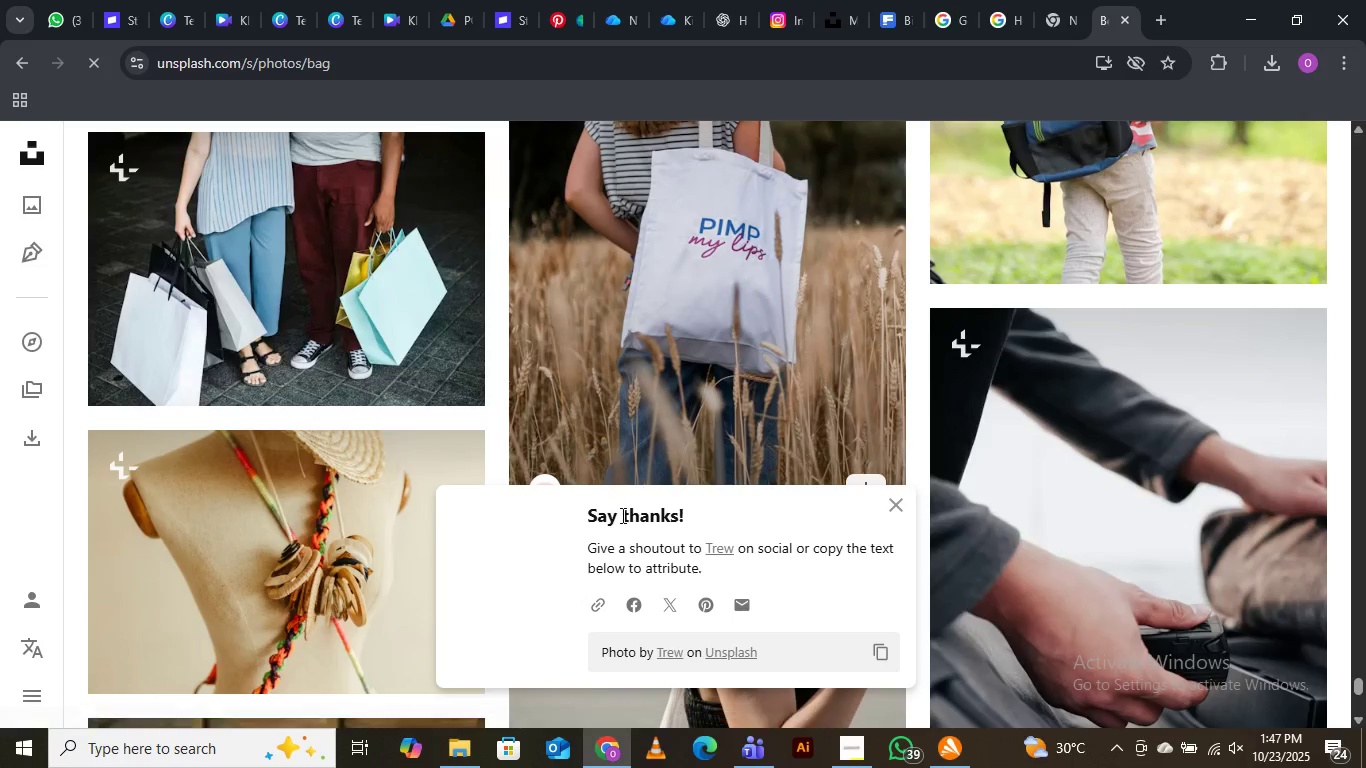 
scroll: coordinate [678, 475], scroll_direction: down, amount: 5.0
 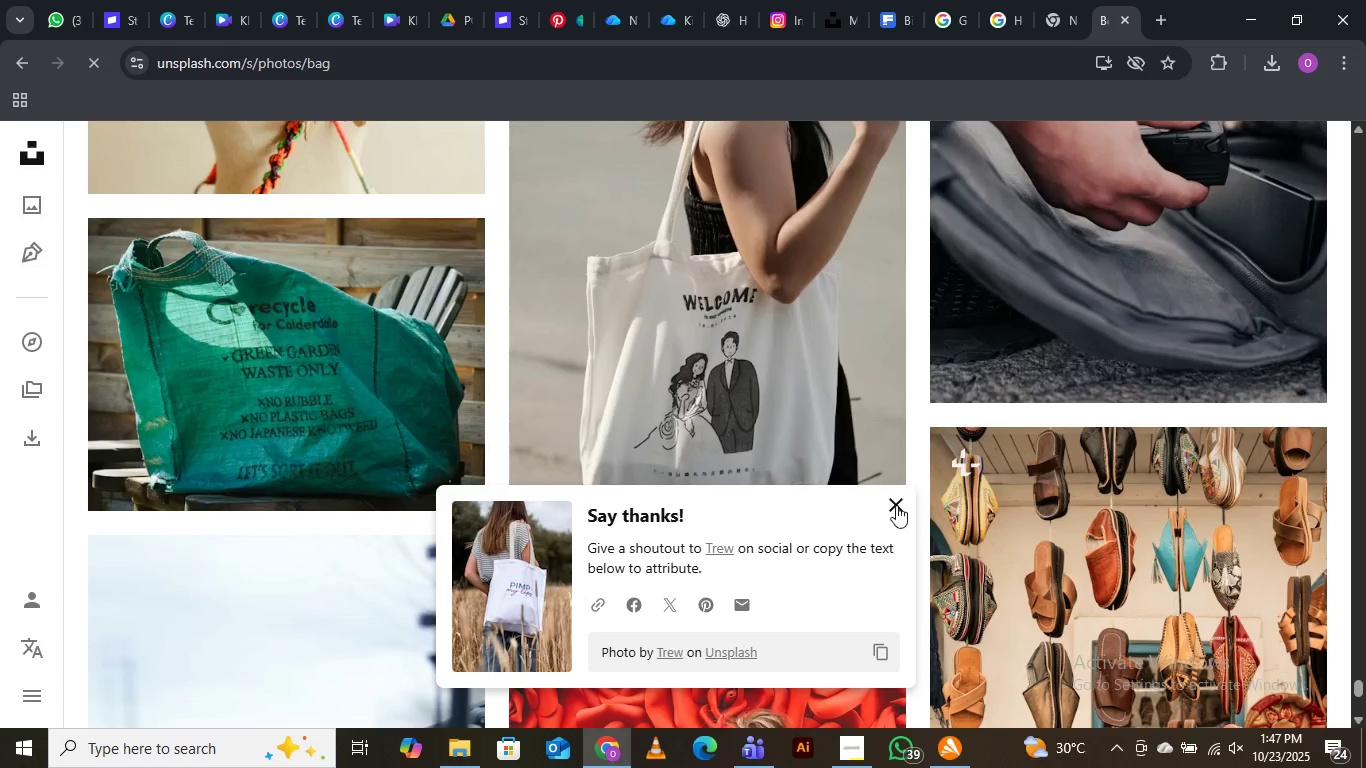 
left_click([897, 504])
 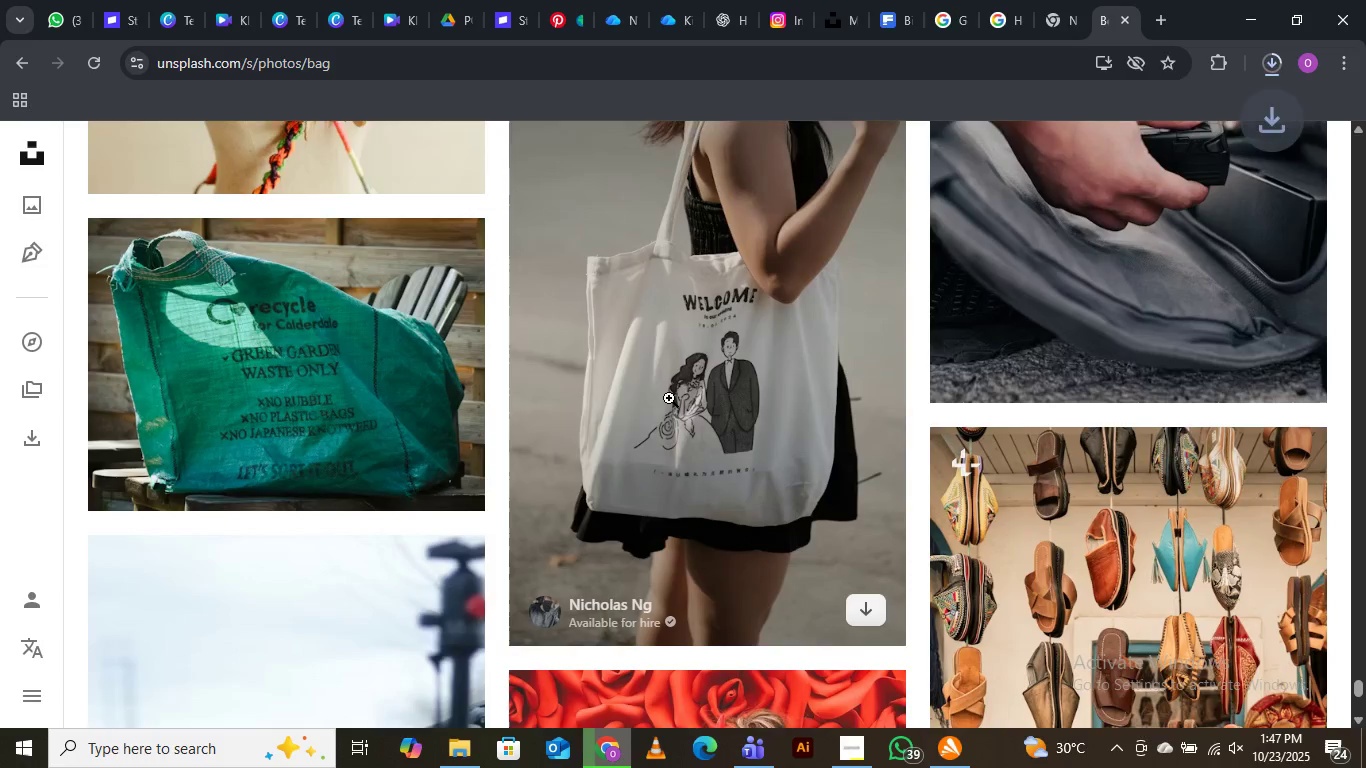 
scroll: coordinate [715, 434], scroll_direction: down, amount: 6.0
 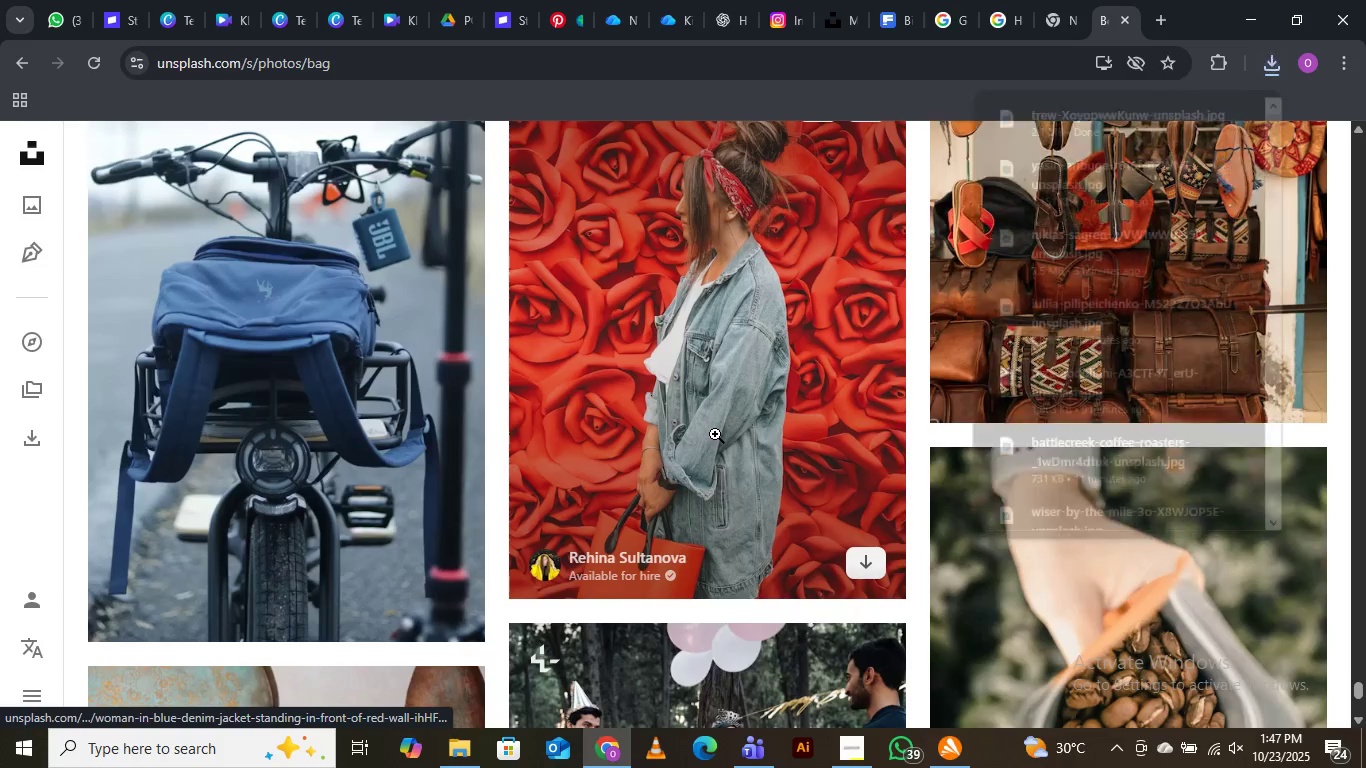 
scroll: coordinate [715, 434], scroll_direction: up, amount: 2.0
 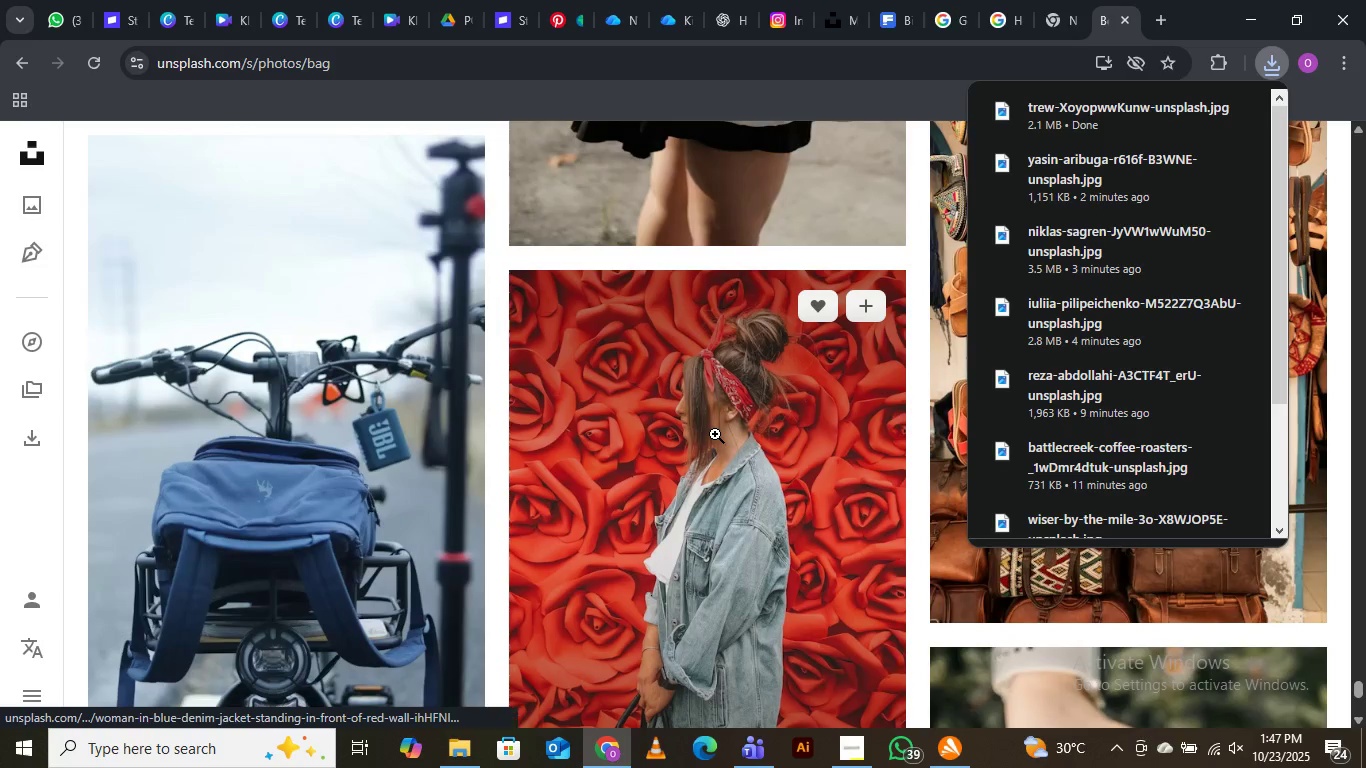 
scroll: coordinate [715, 434], scroll_direction: down, amount: 2.0
 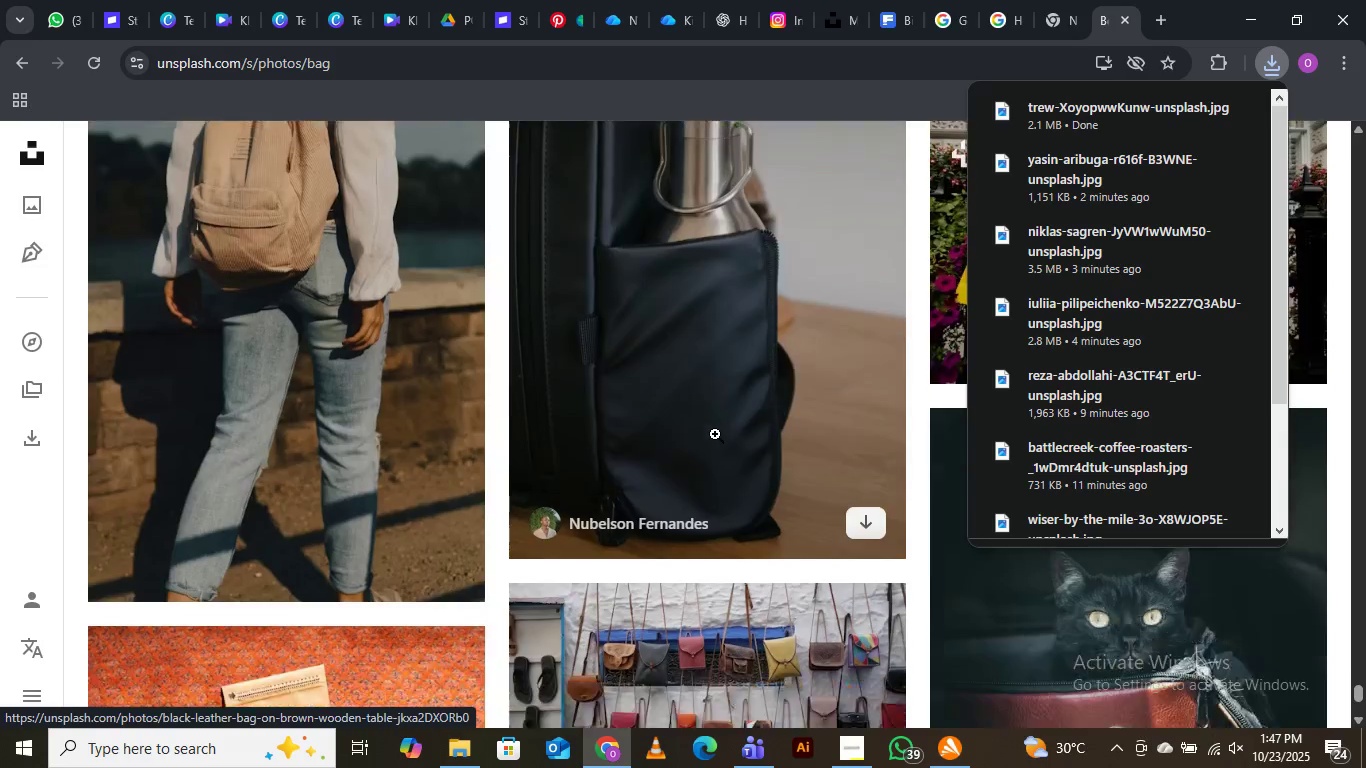 
scroll: coordinate [715, 434], scroll_direction: none, amount: 0.0
 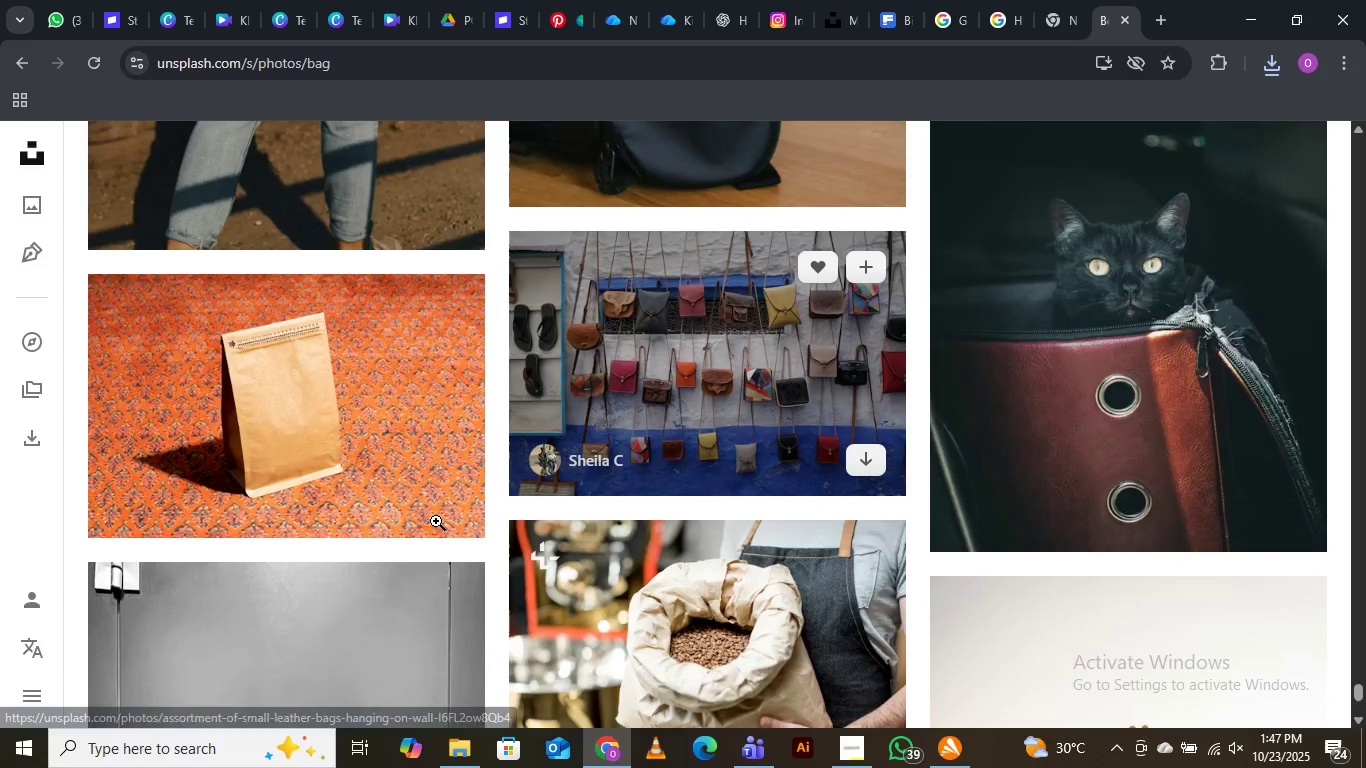 
mouse_move([457, 505])
 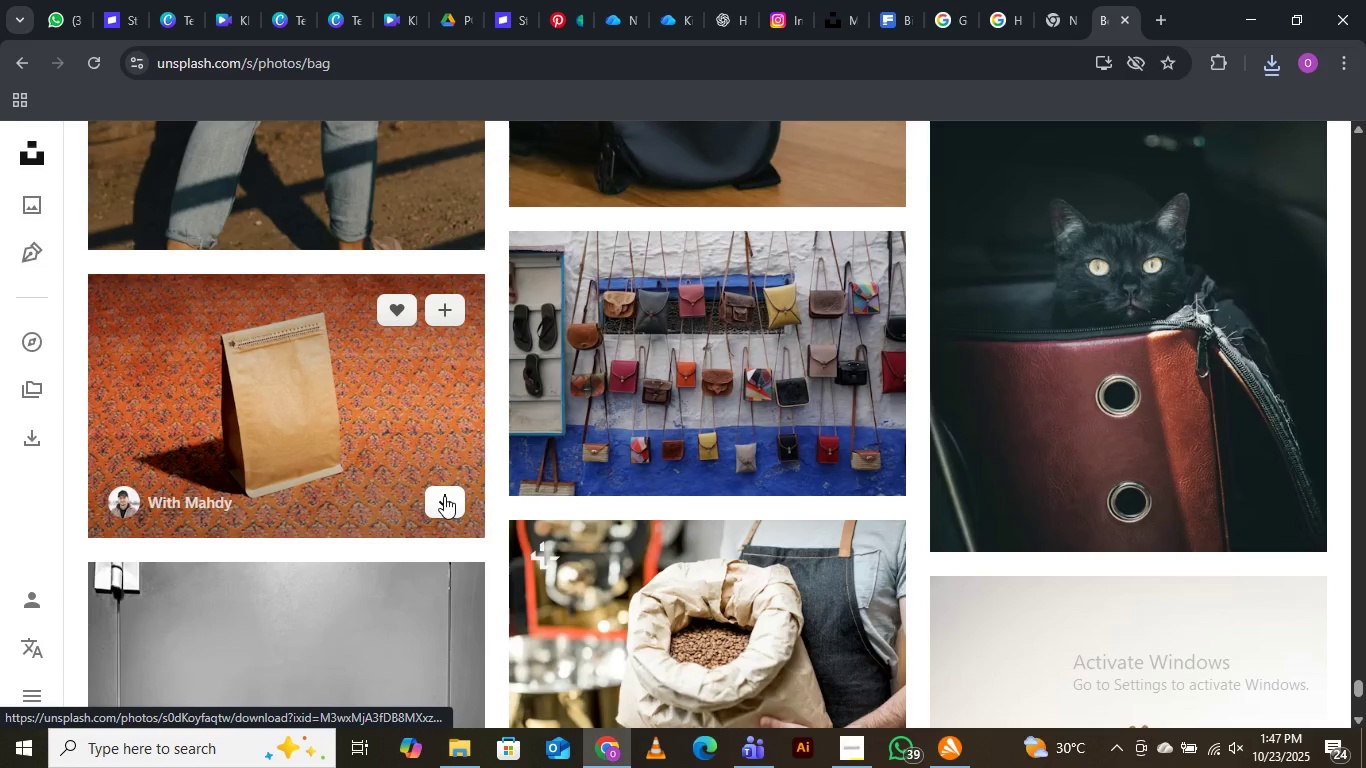 
left_click([444, 496])
 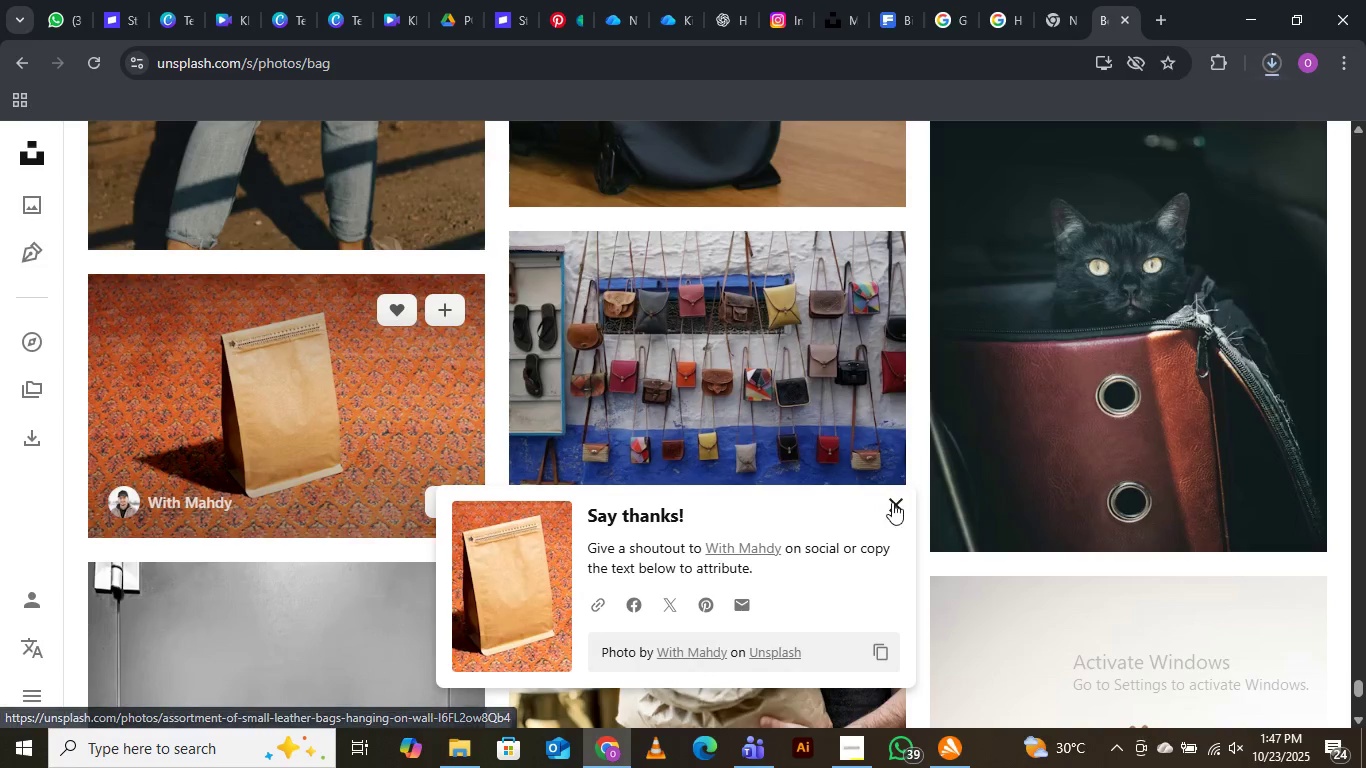 
scroll: coordinate [468, 430], scroll_direction: down, amount: 5.0
 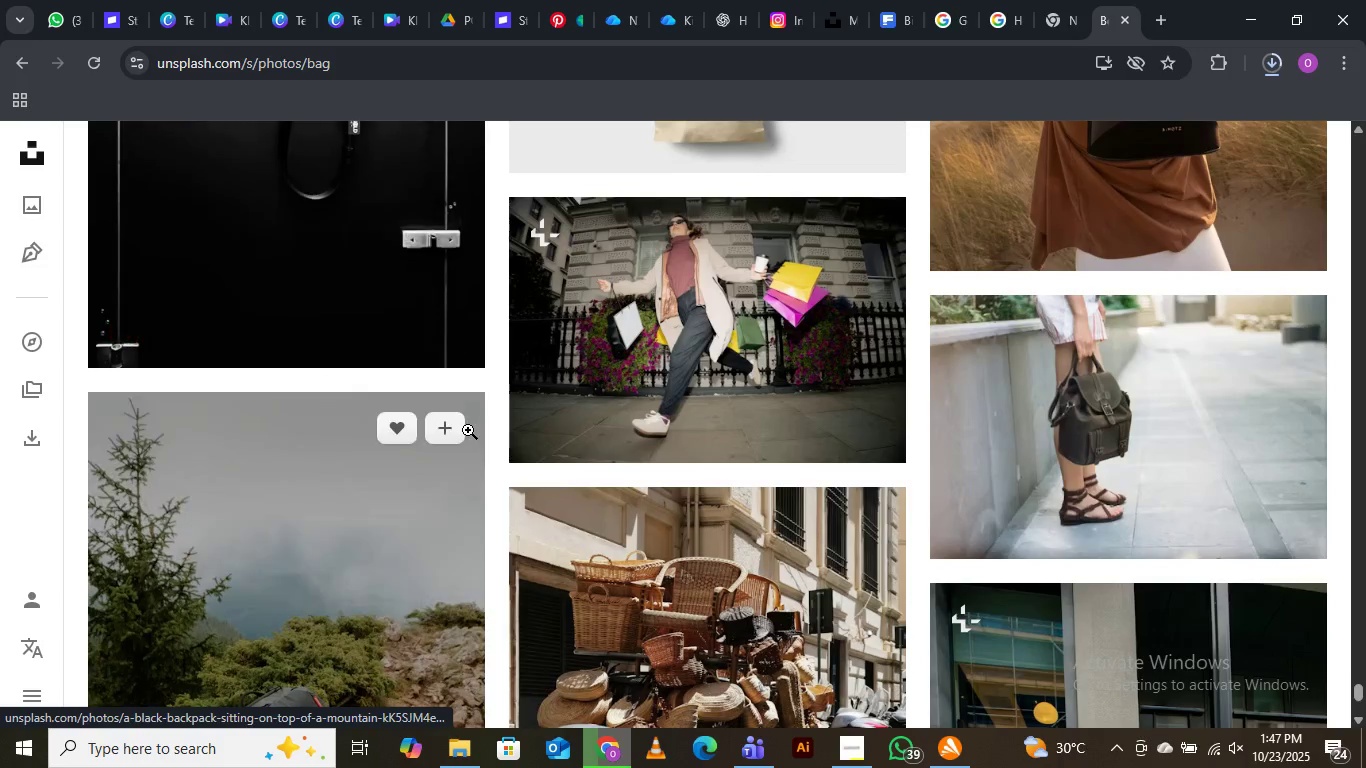 
scroll: coordinate [471, 430], scroll_direction: up, amount: 3.0
 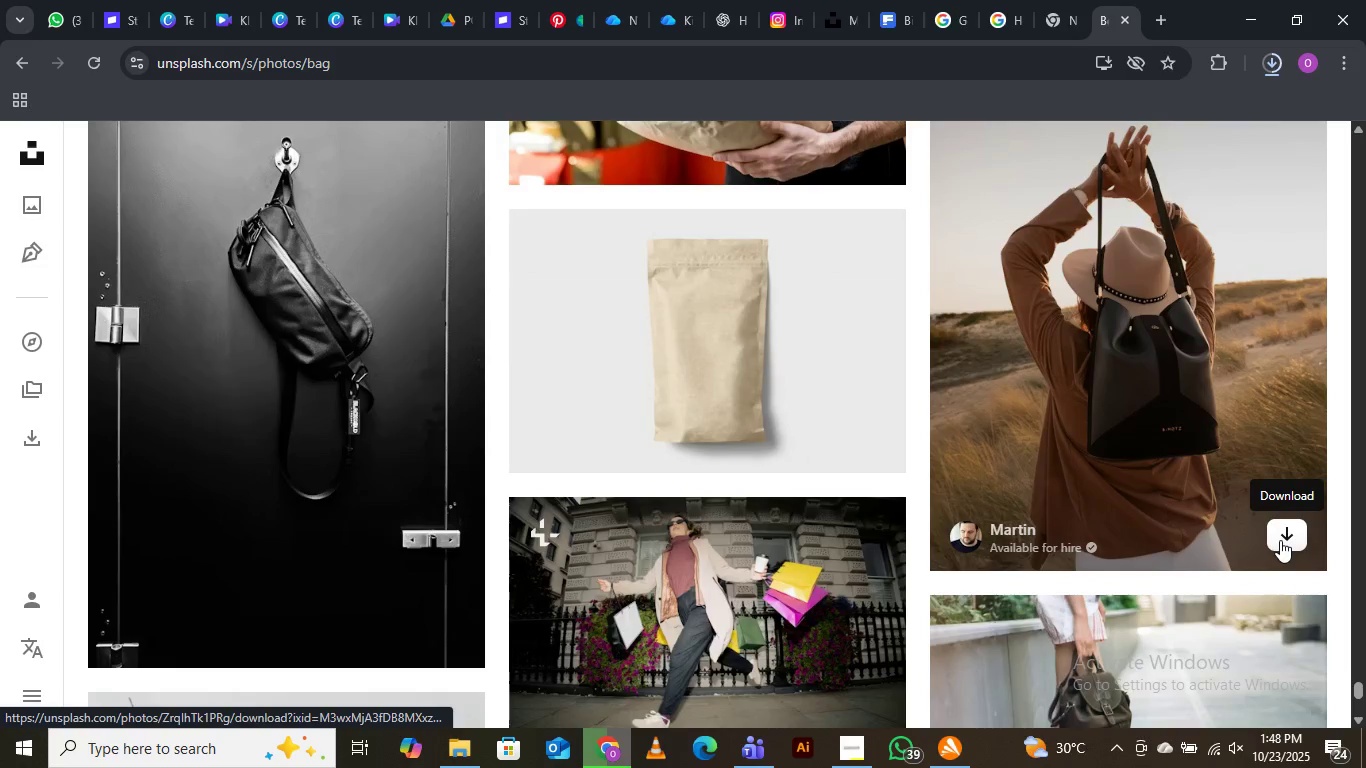 
left_click([1281, 537])
 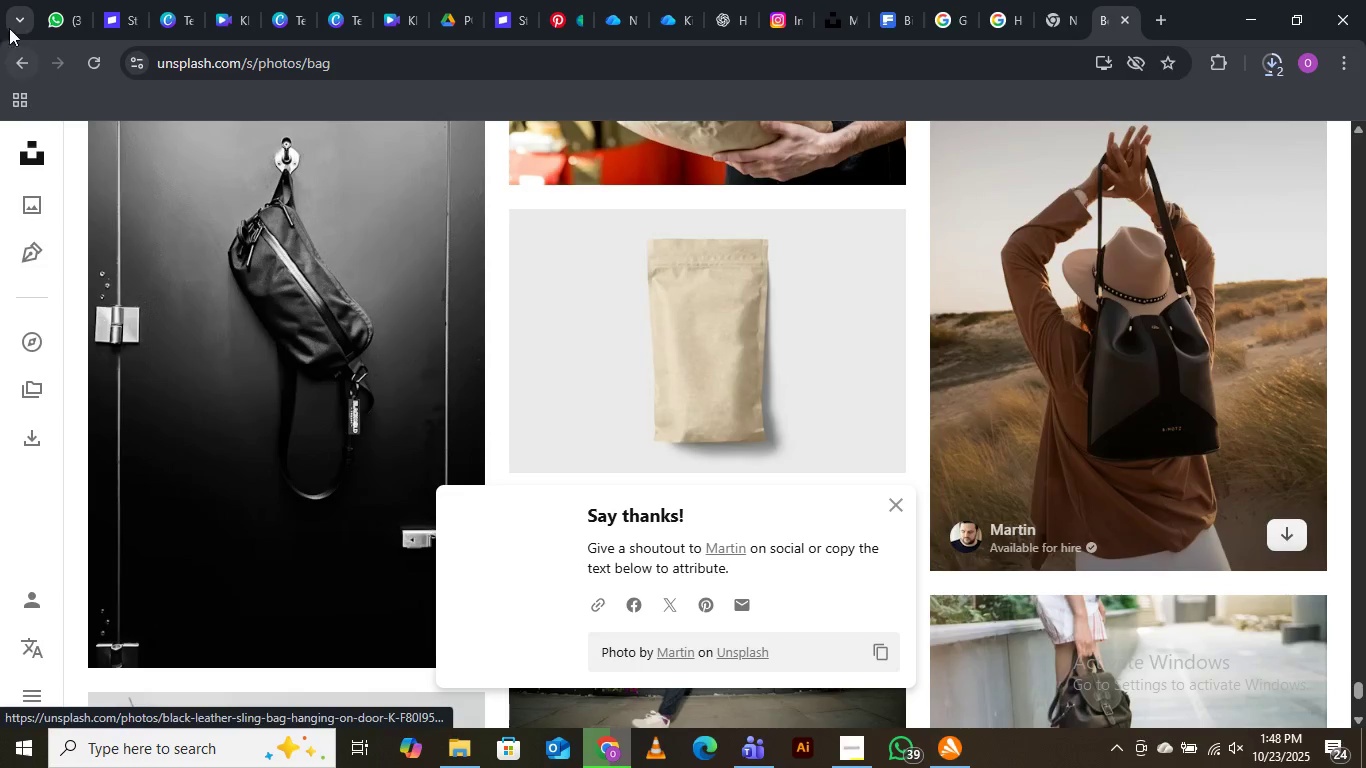 
left_click([62, 16])
 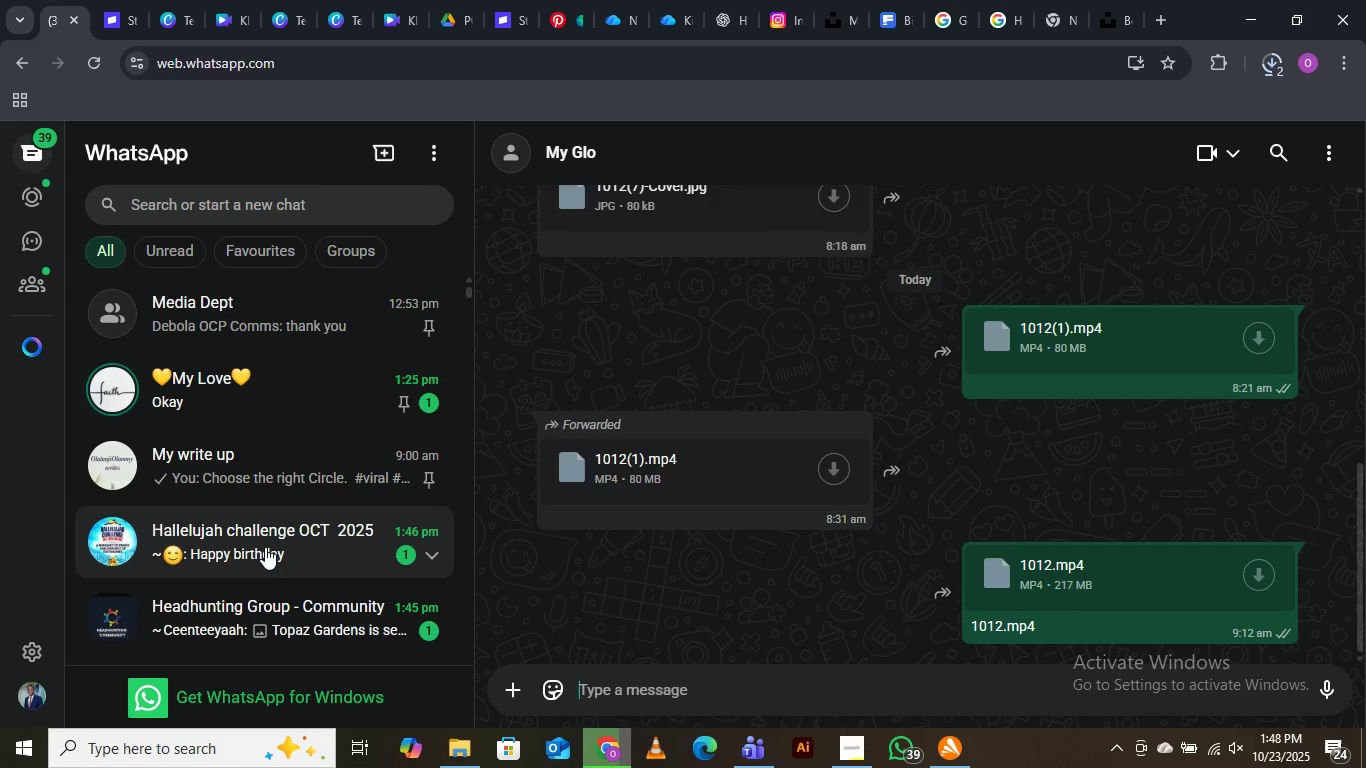 
scroll: coordinate [296, 491], scroll_direction: down, amount: 2.0
 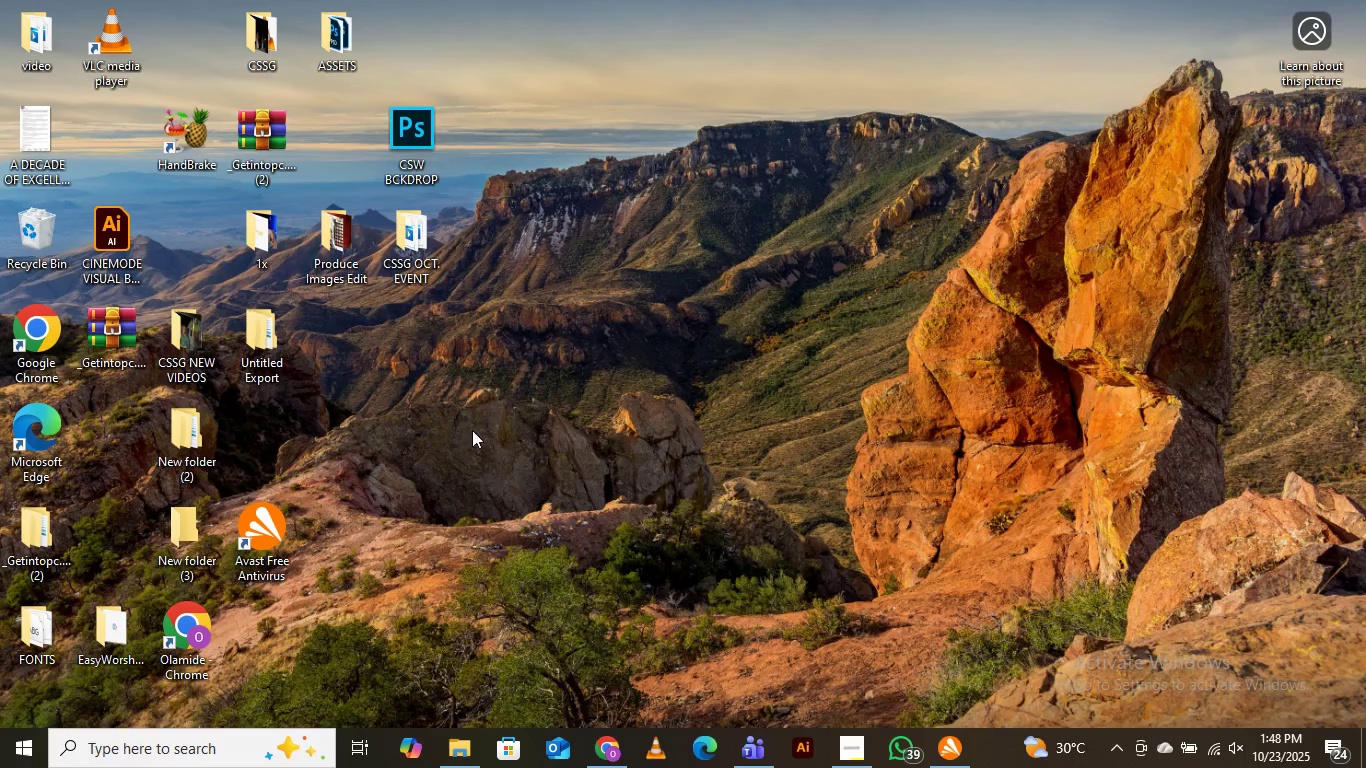 
wait(5.06)
 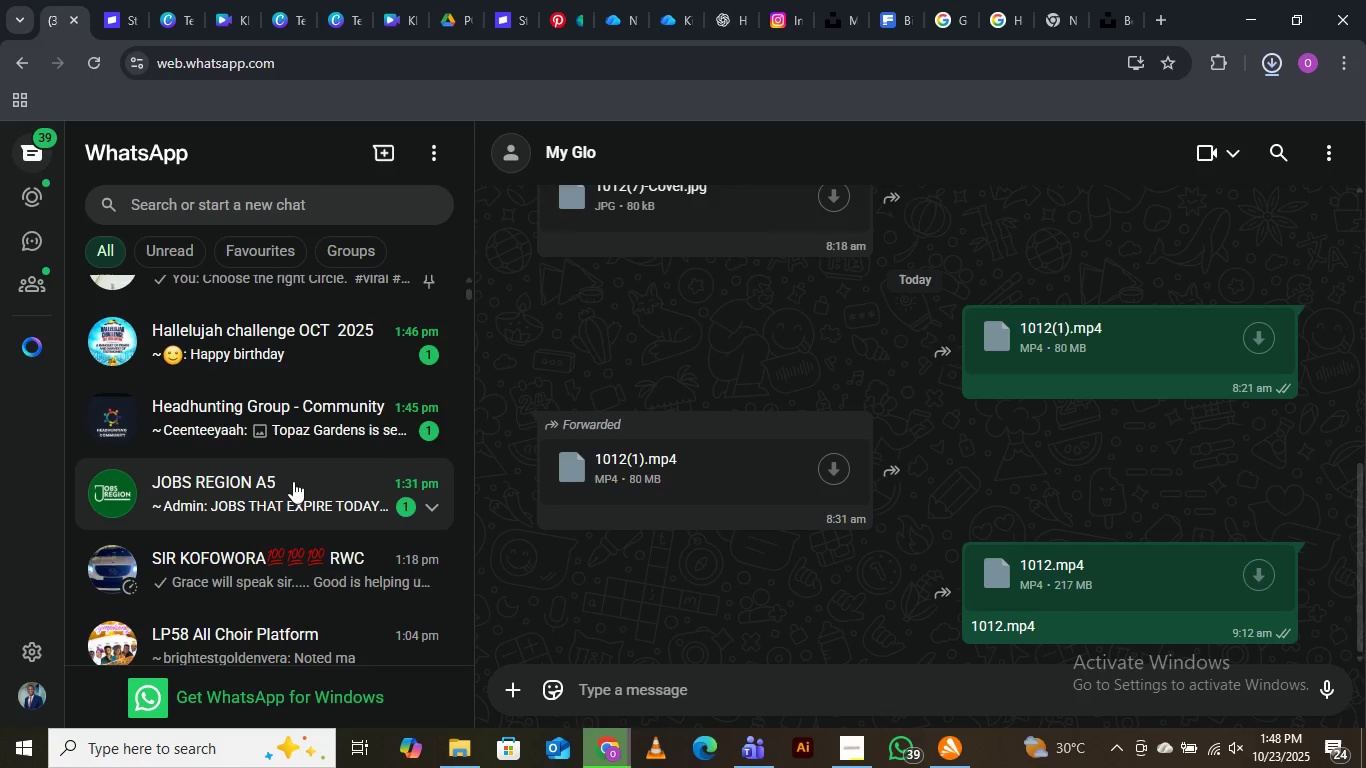 
left_click([610, 747])
 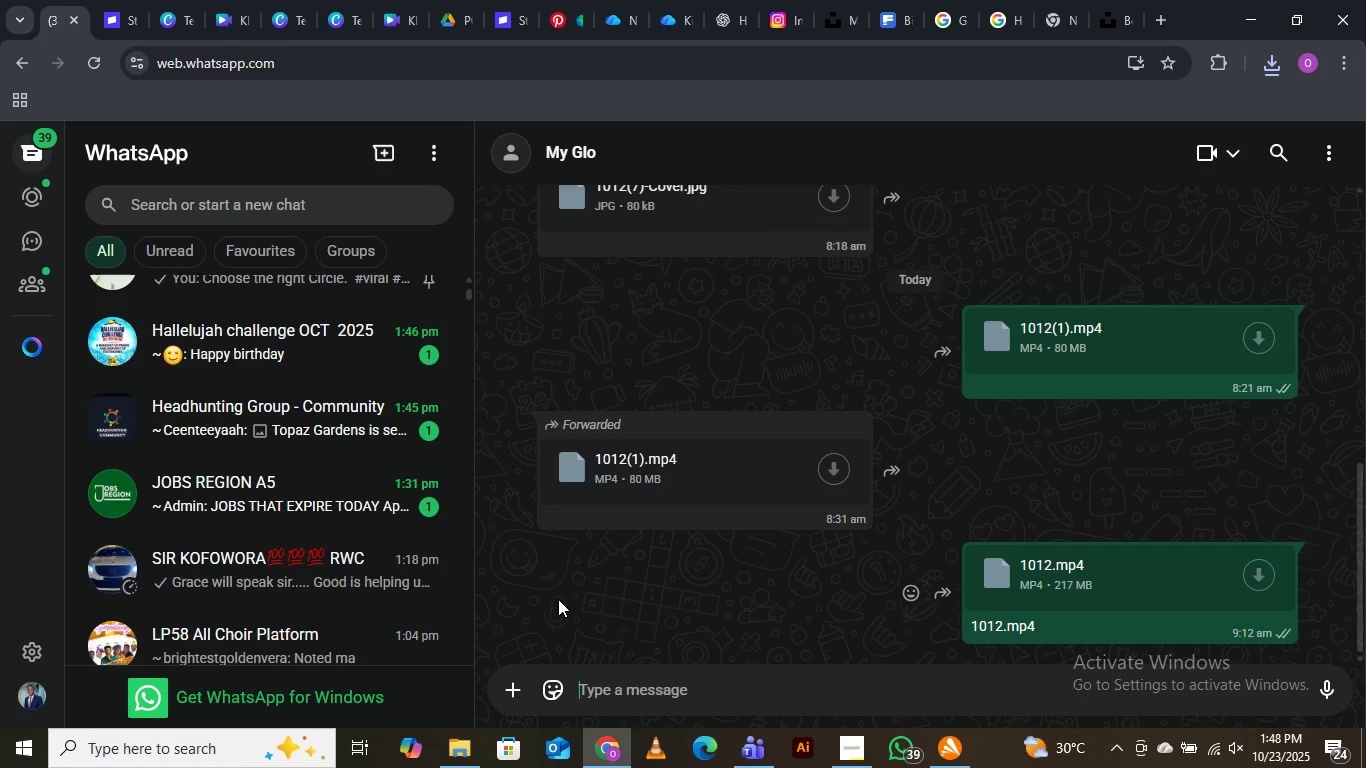 
wait(7.53)
 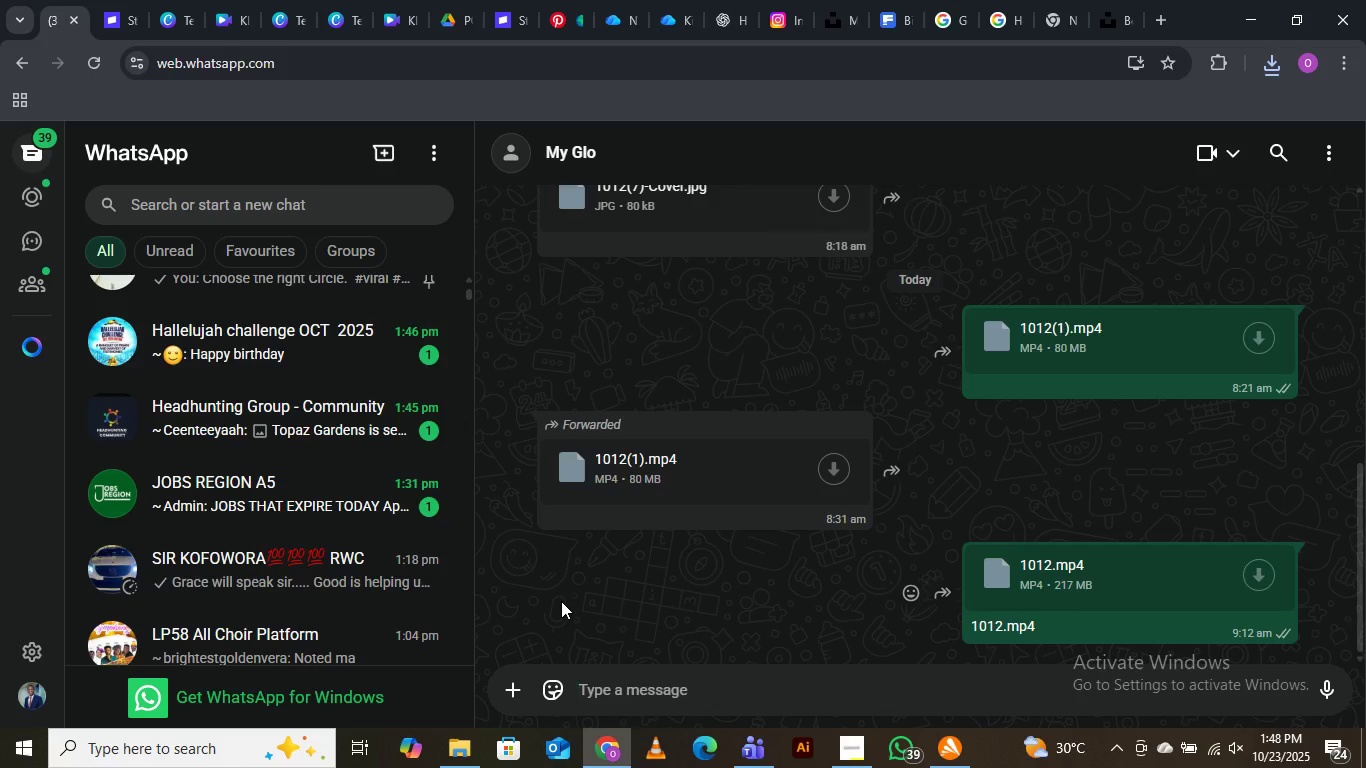 
scroll: coordinate [273, 397], scroll_direction: up, amount: 3.0
 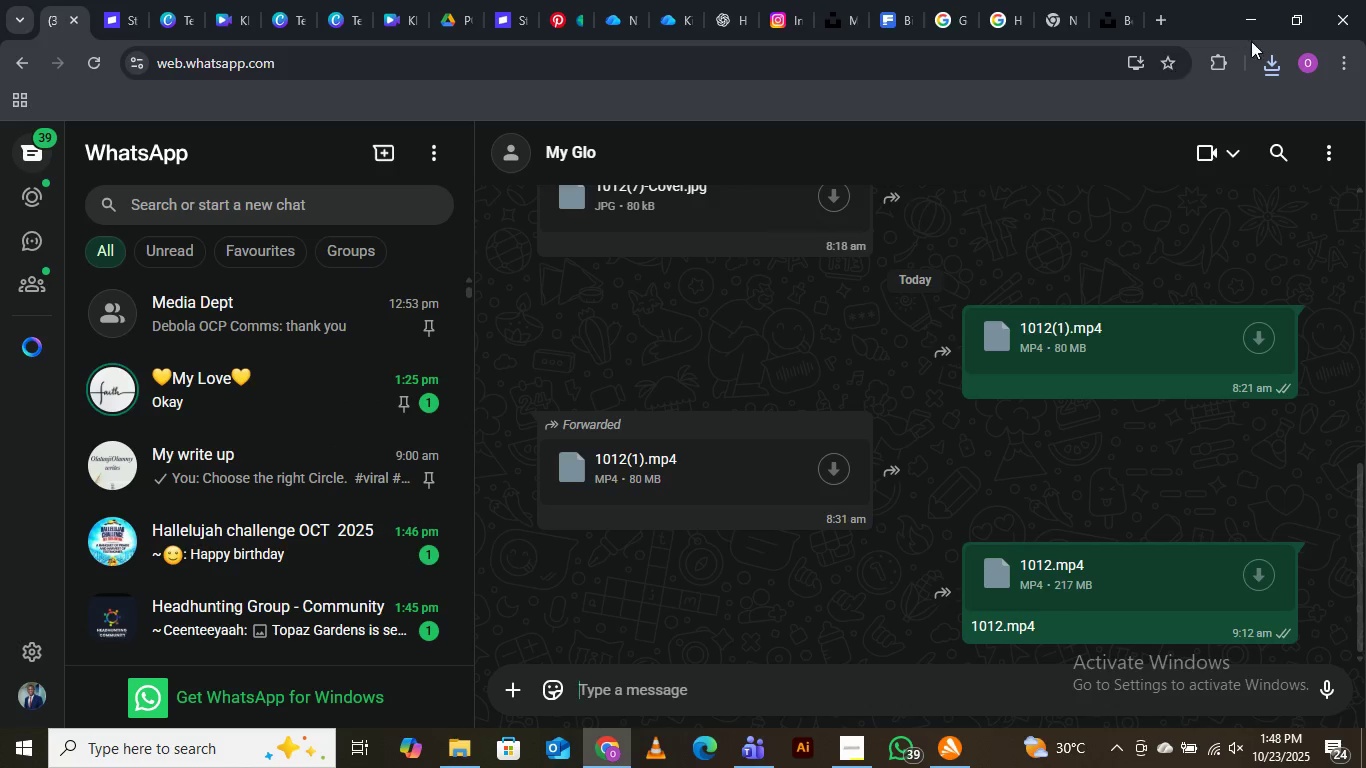 
left_click([1248, 16])
 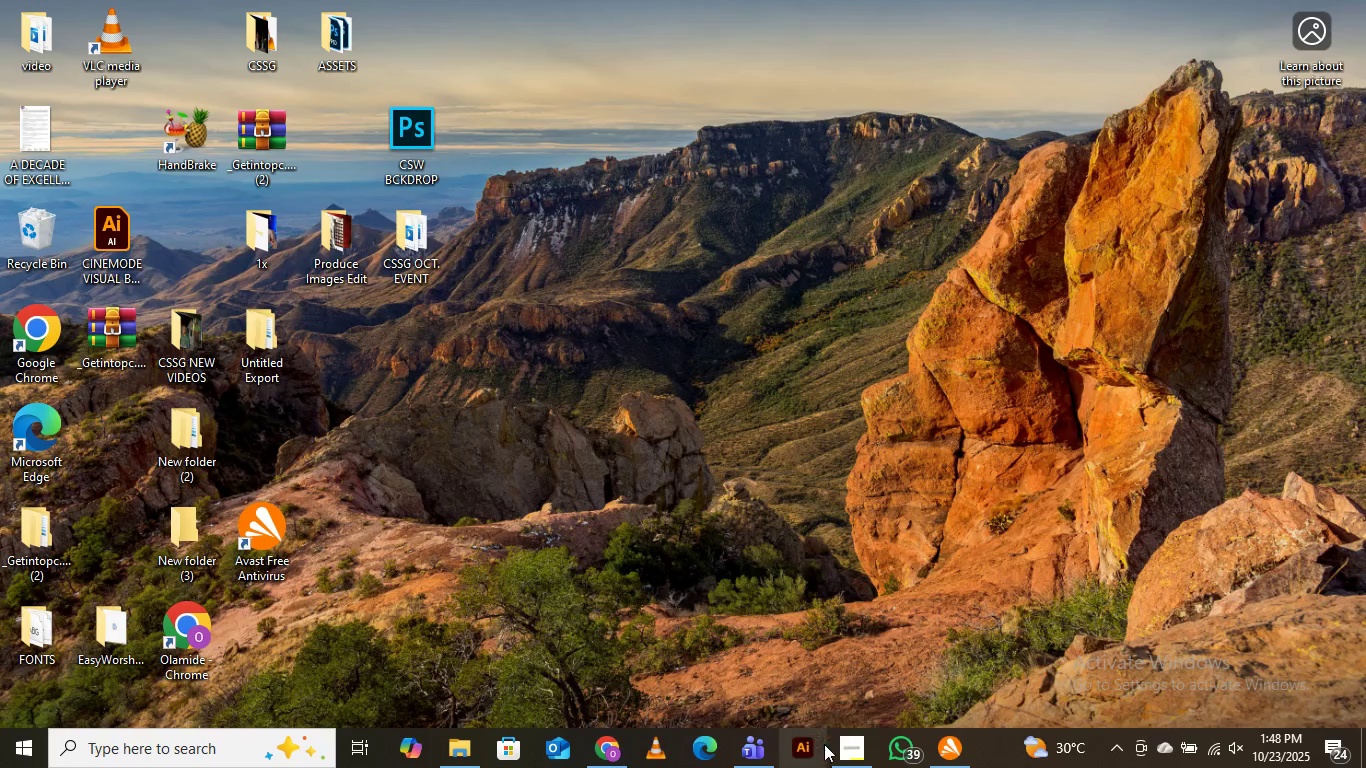 
left_click([851, 760])
 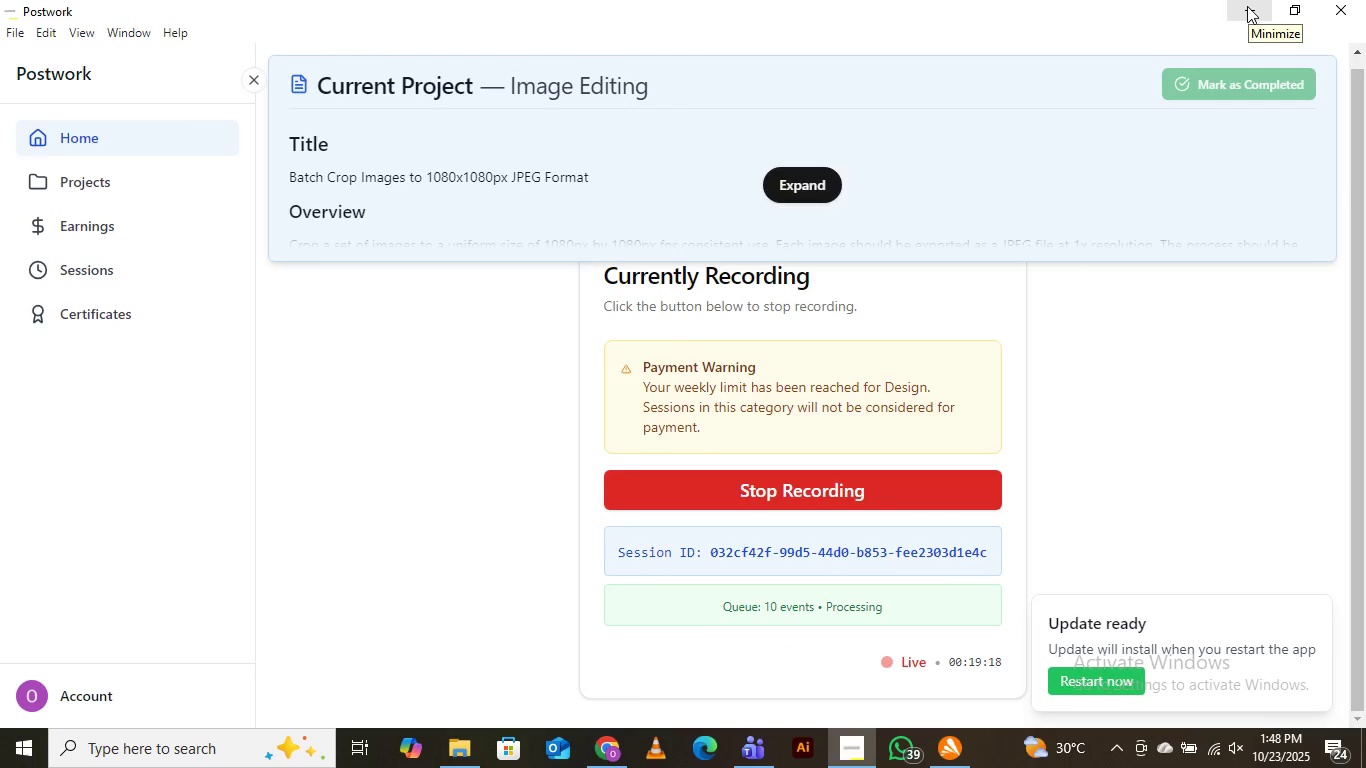 
wait(7.26)
 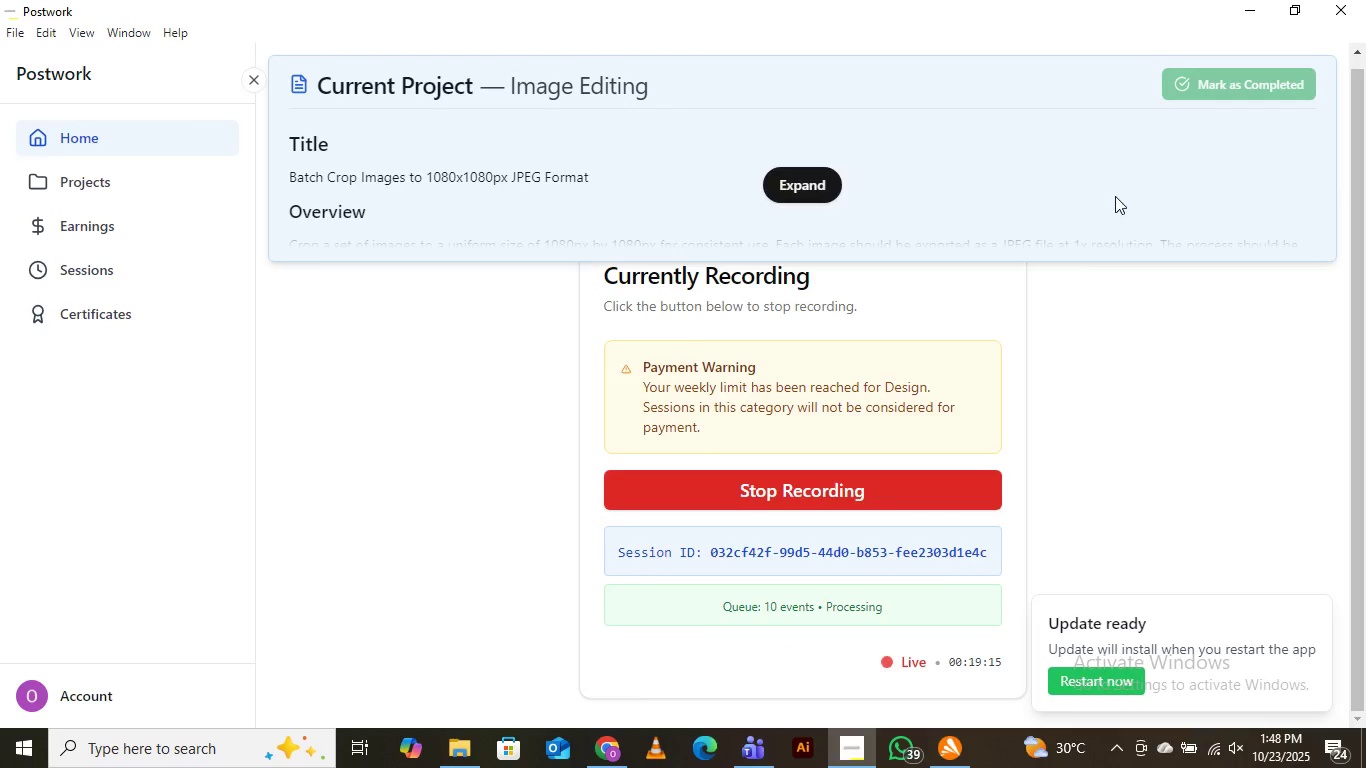 
left_click([1247, 6])
 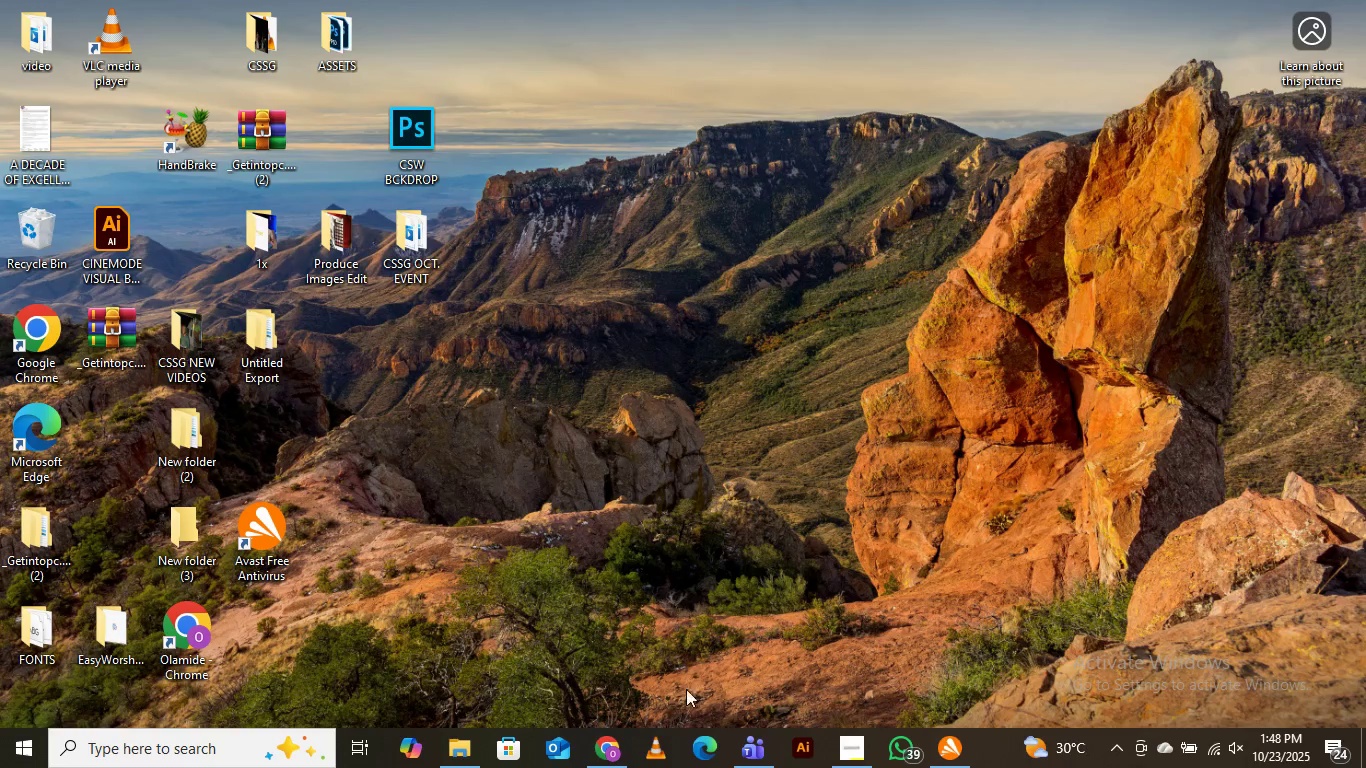 
mouse_move([597, 721])
 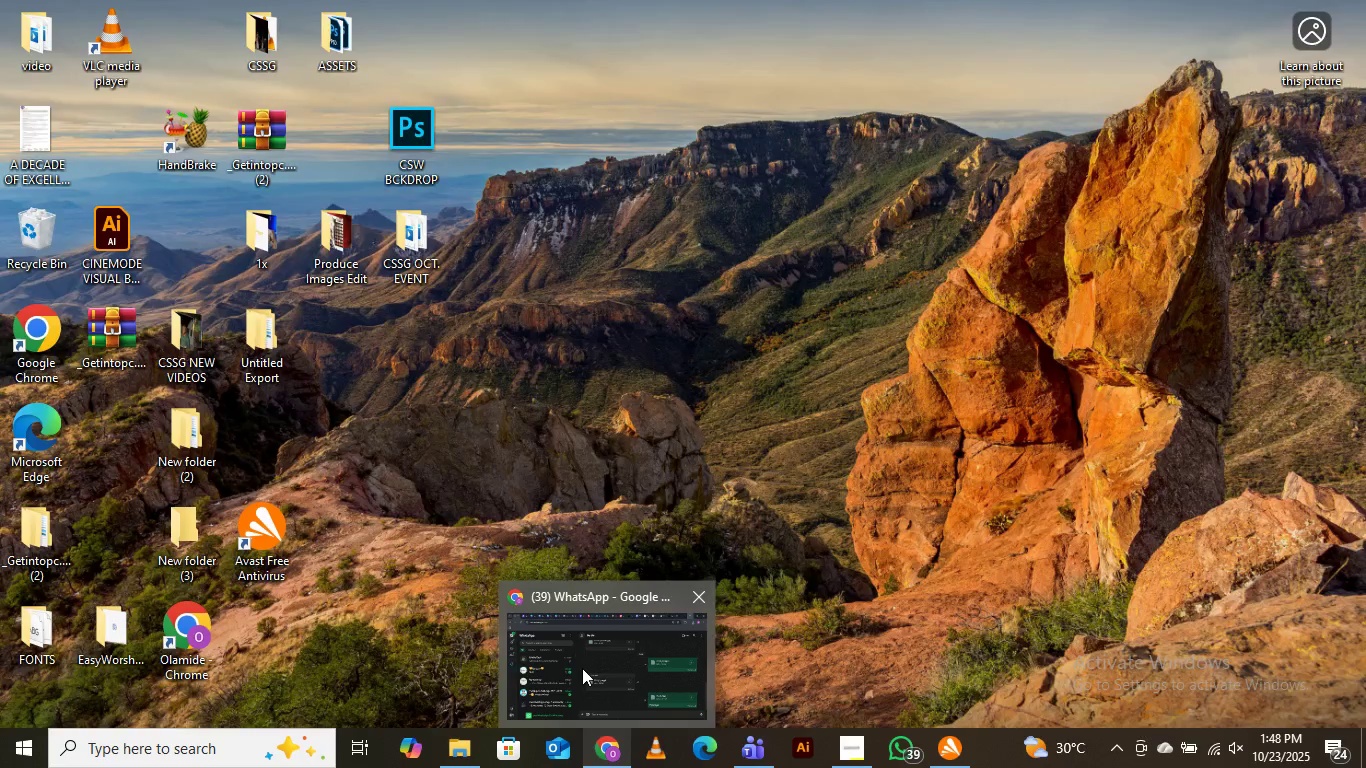 
left_click([582, 668])
 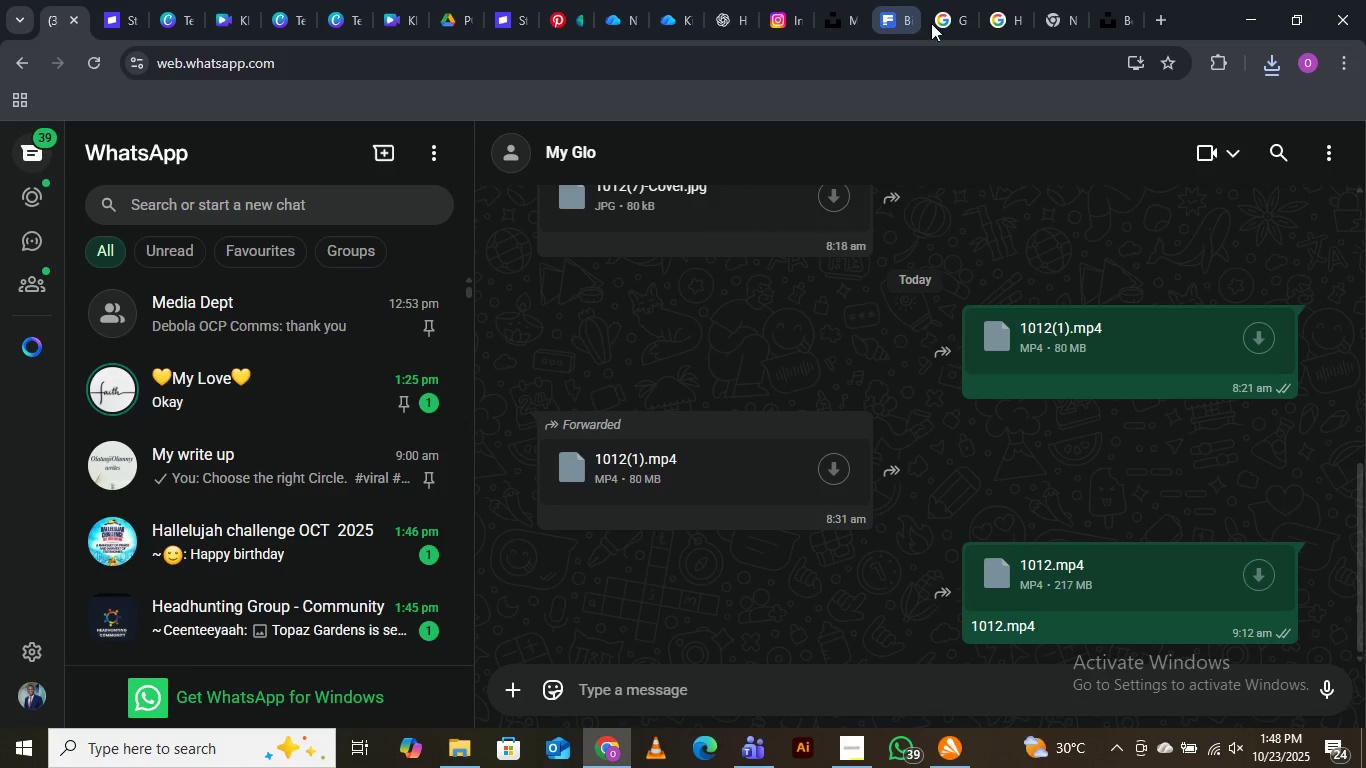 
wait(9.27)
 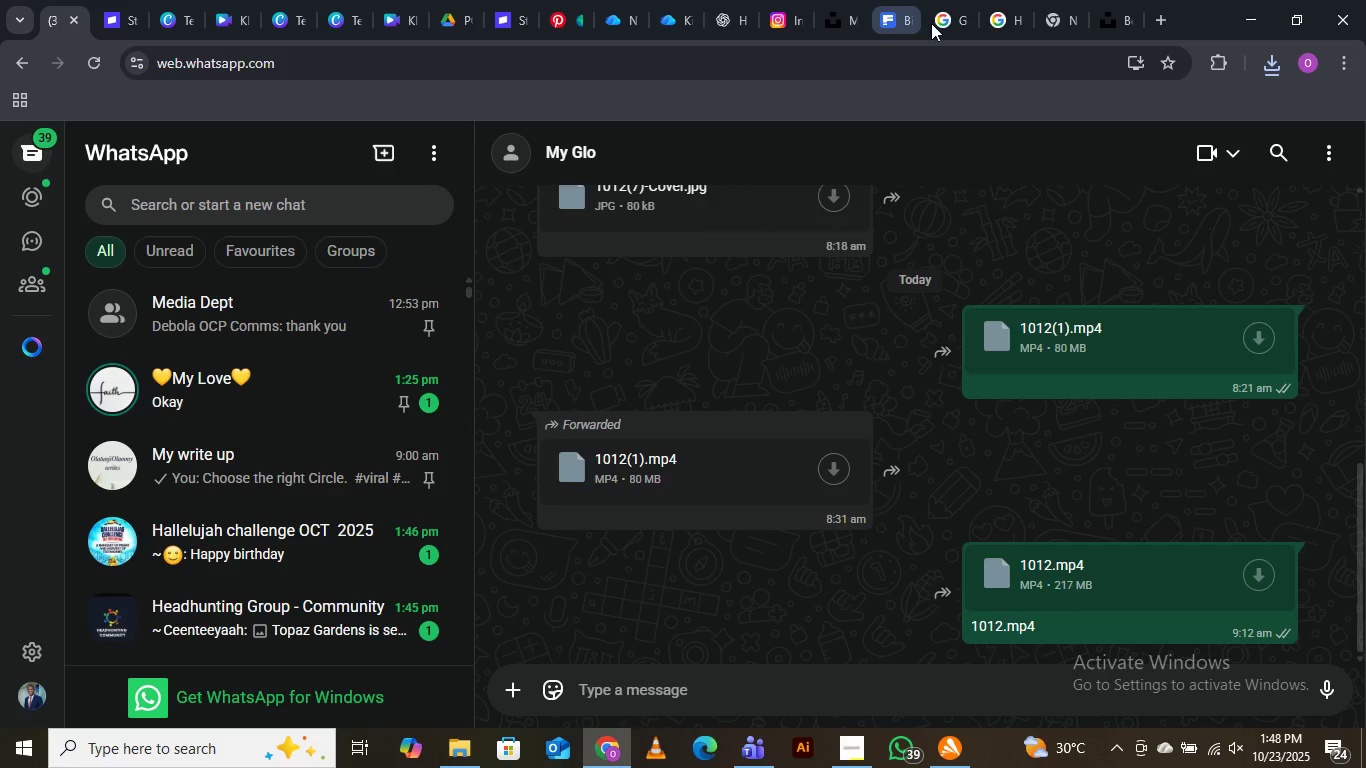 
mouse_move([946, 7])
 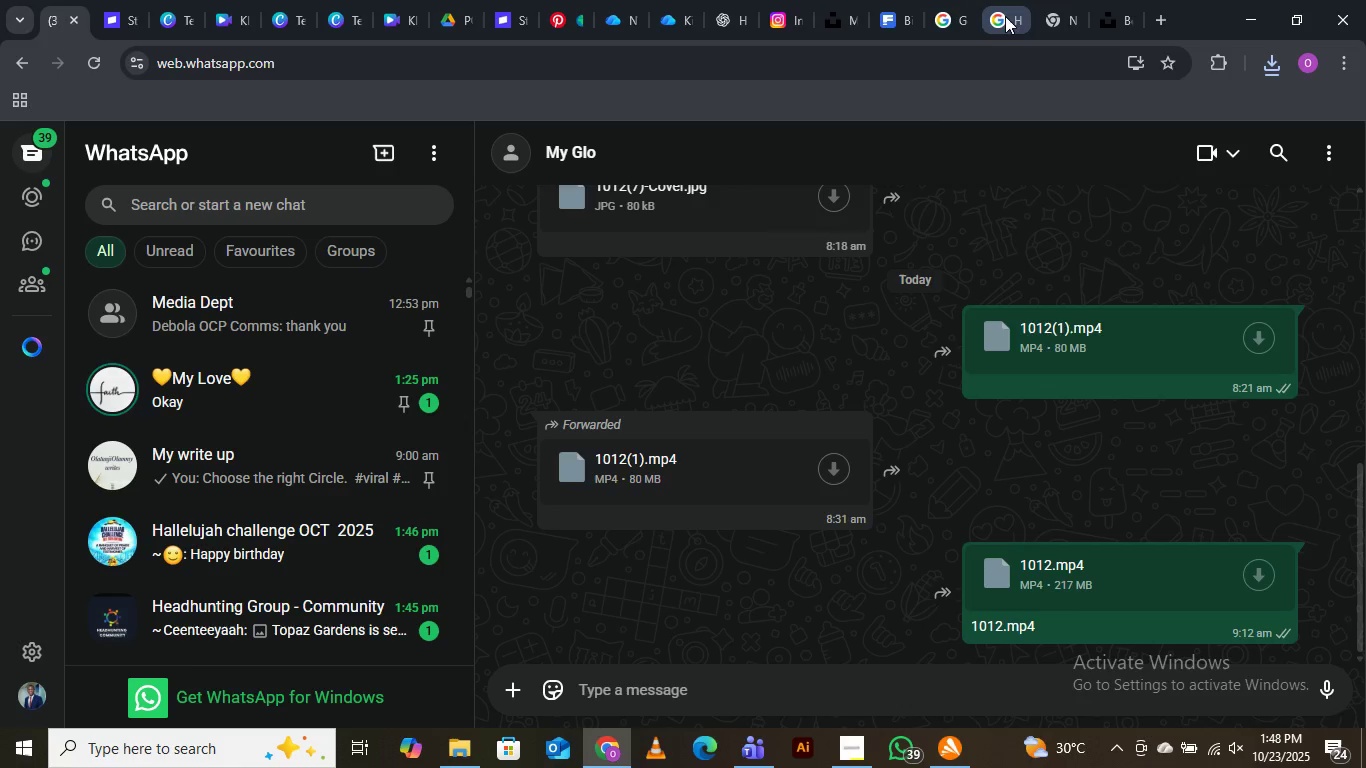 
left_click([1007, 15])
 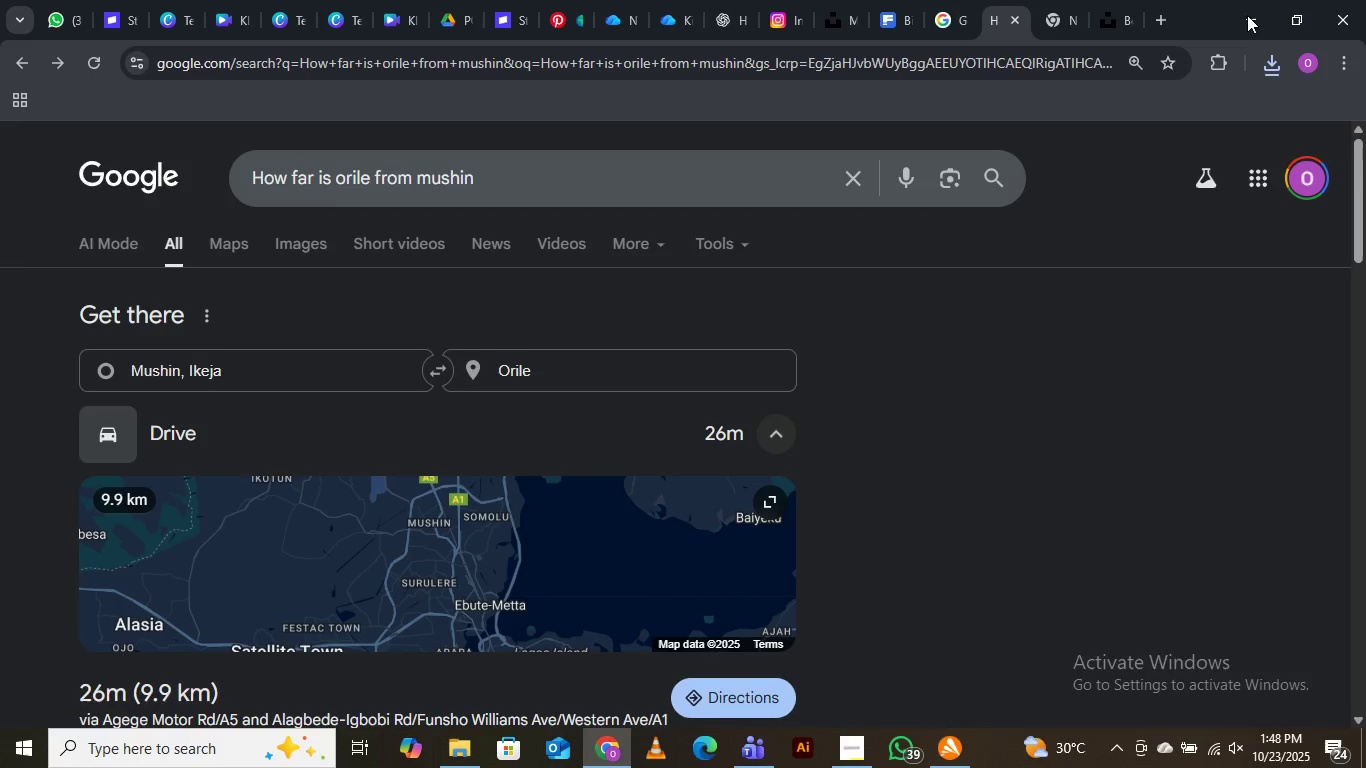 
left_click([1262, 15])
 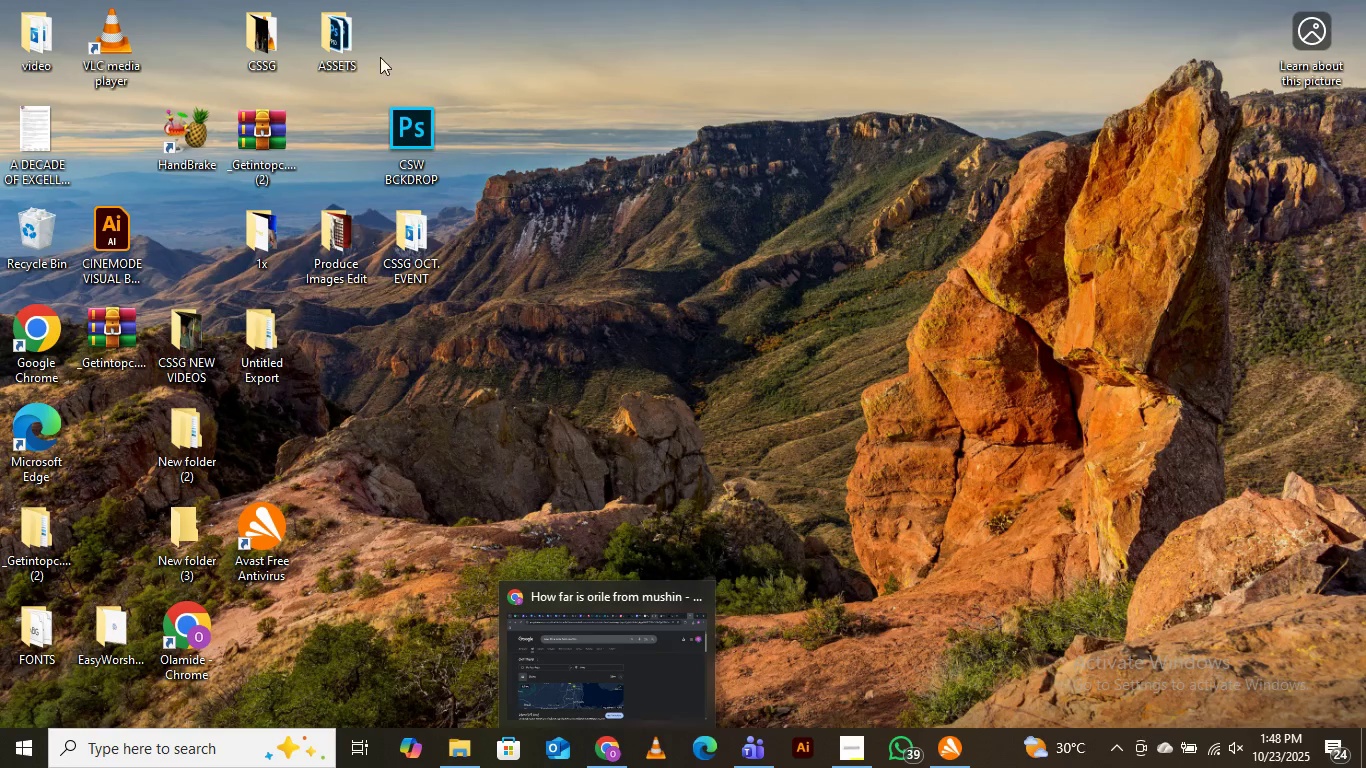 
wait(5.87)
 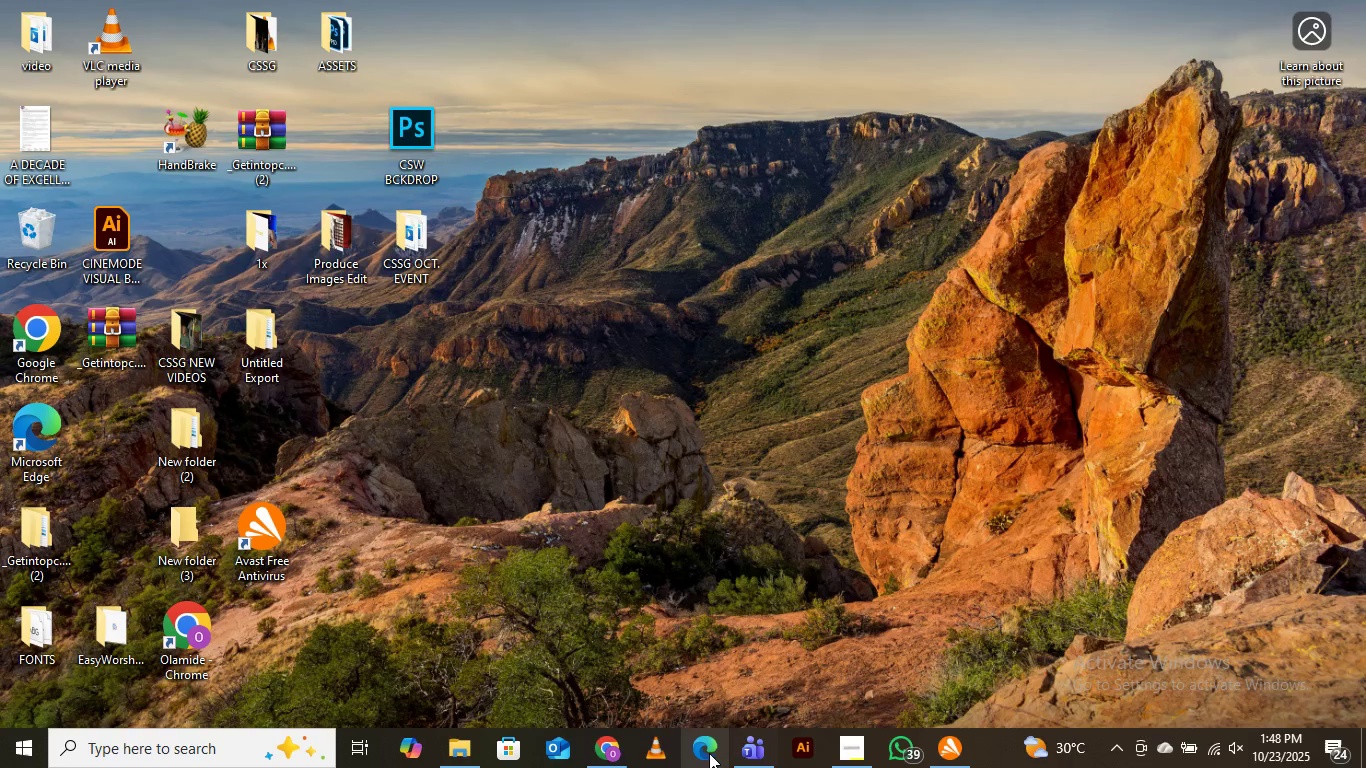 
left_click([609, 754])
 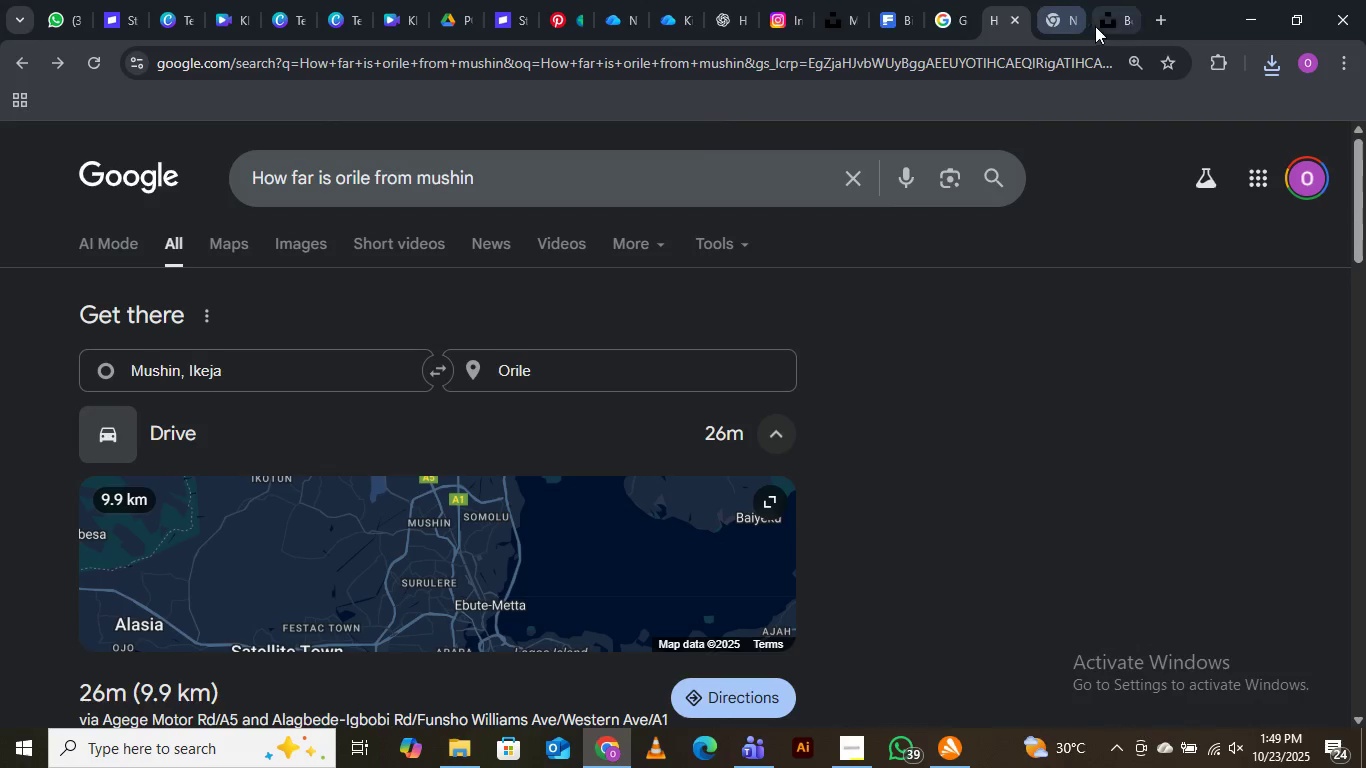 
left_click([1112, 23])
 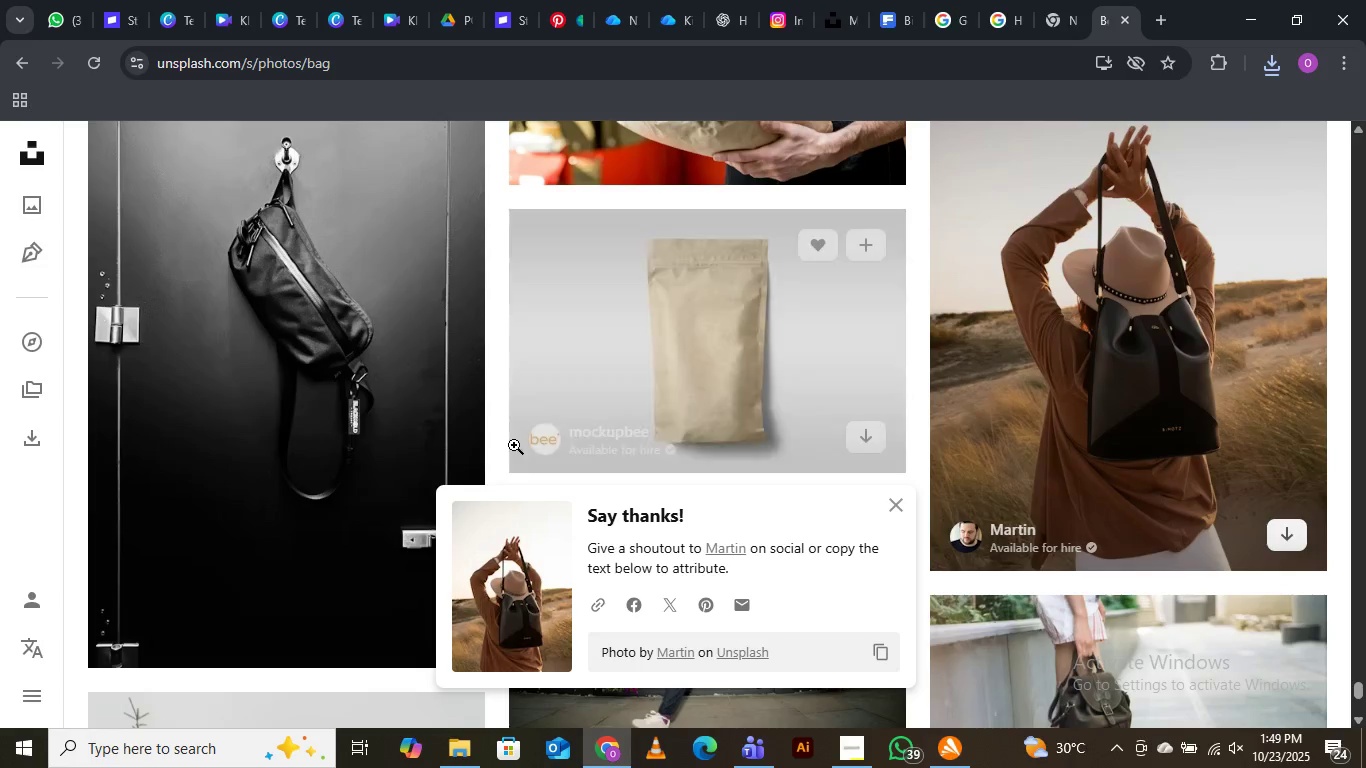 
scroll: coordinate [602, 386], scroll_direction: down, amount: 20.0
 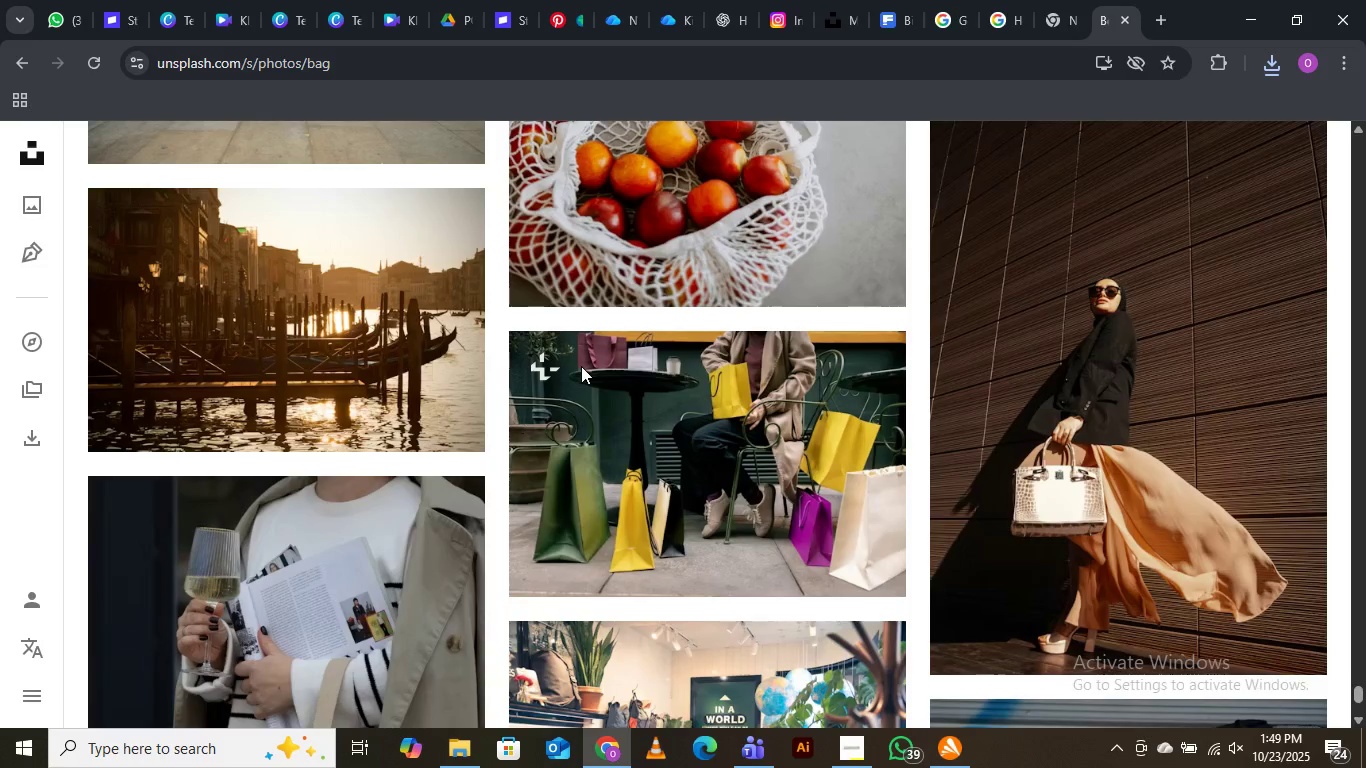 
scroll: coordinate [414, 259], scroll_direction: up, amount: 3.0
 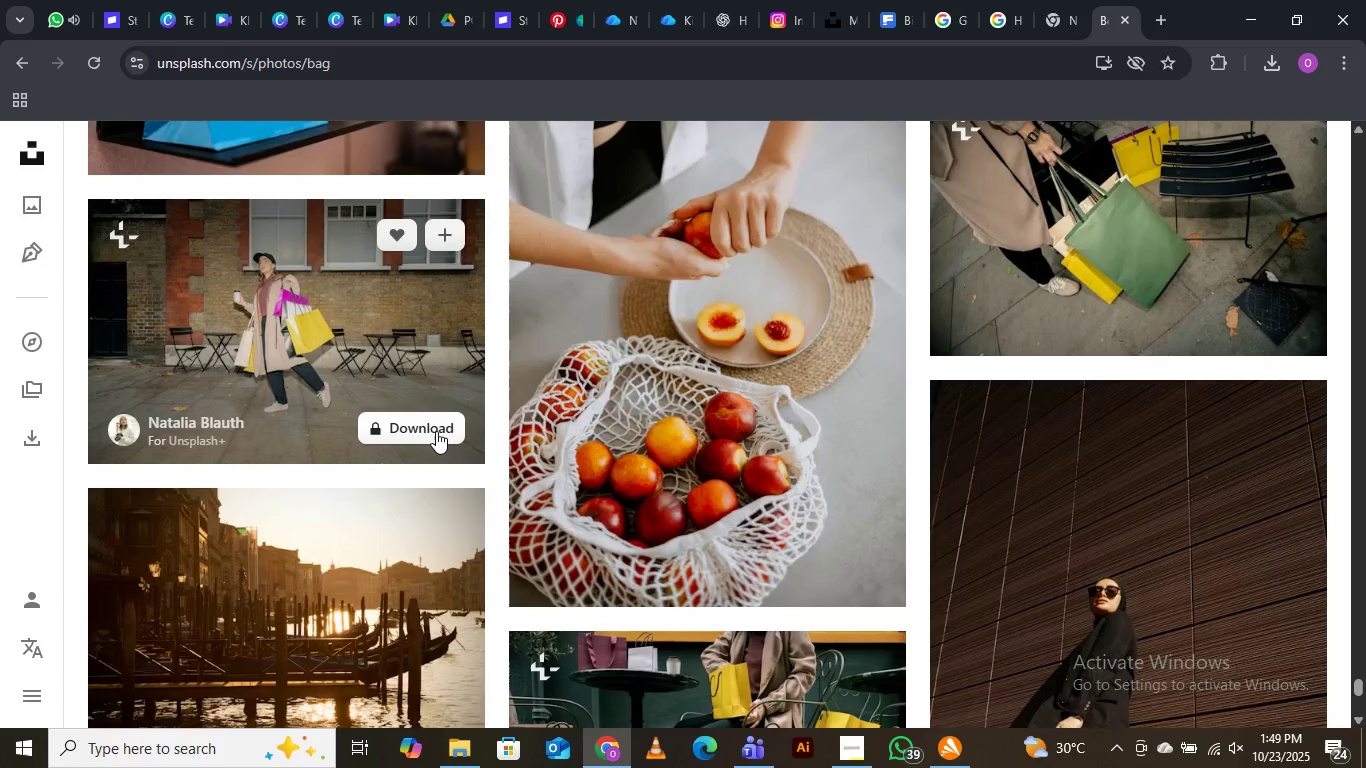 
scroll: coordinate [451, 409], scroll_direction: down, amount: 10.0
 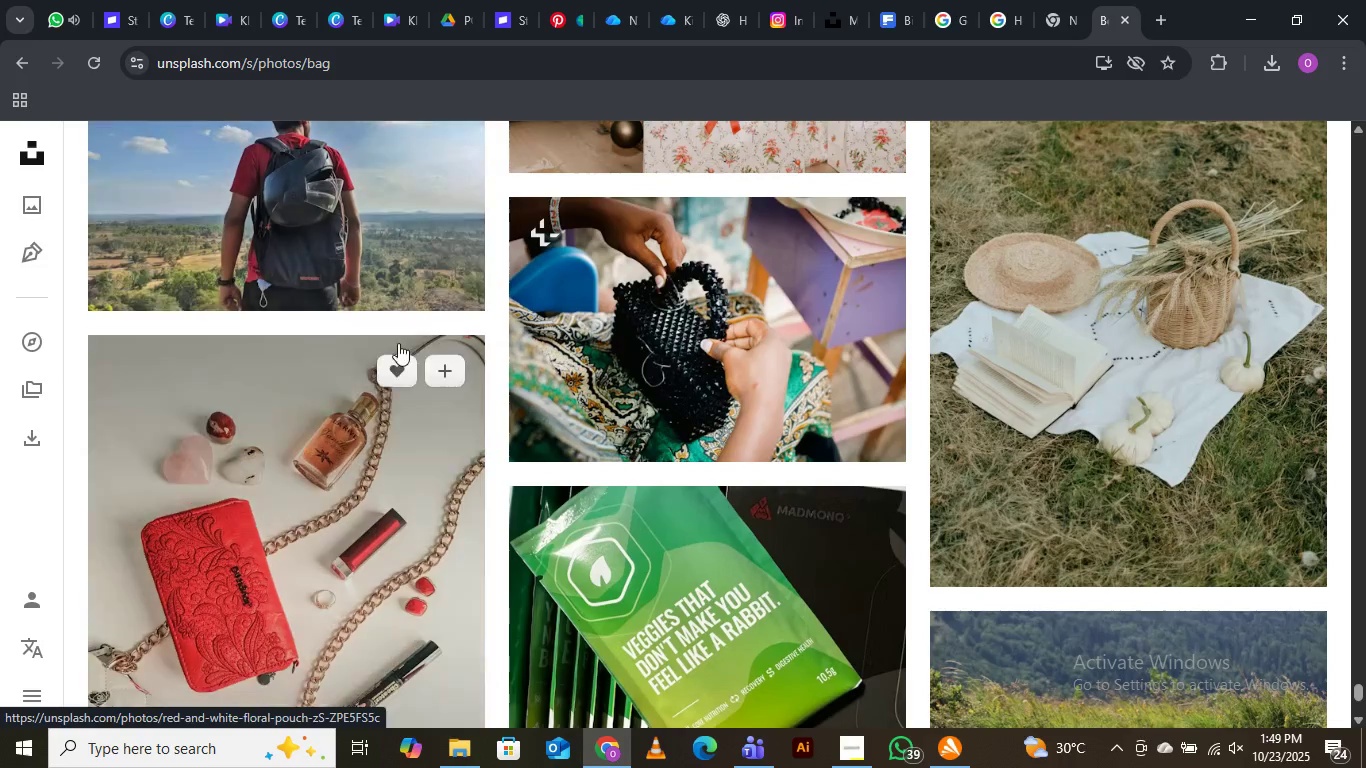 
scroll: coordinate [343, 262], scroll_direction: up, amount: 2.0
 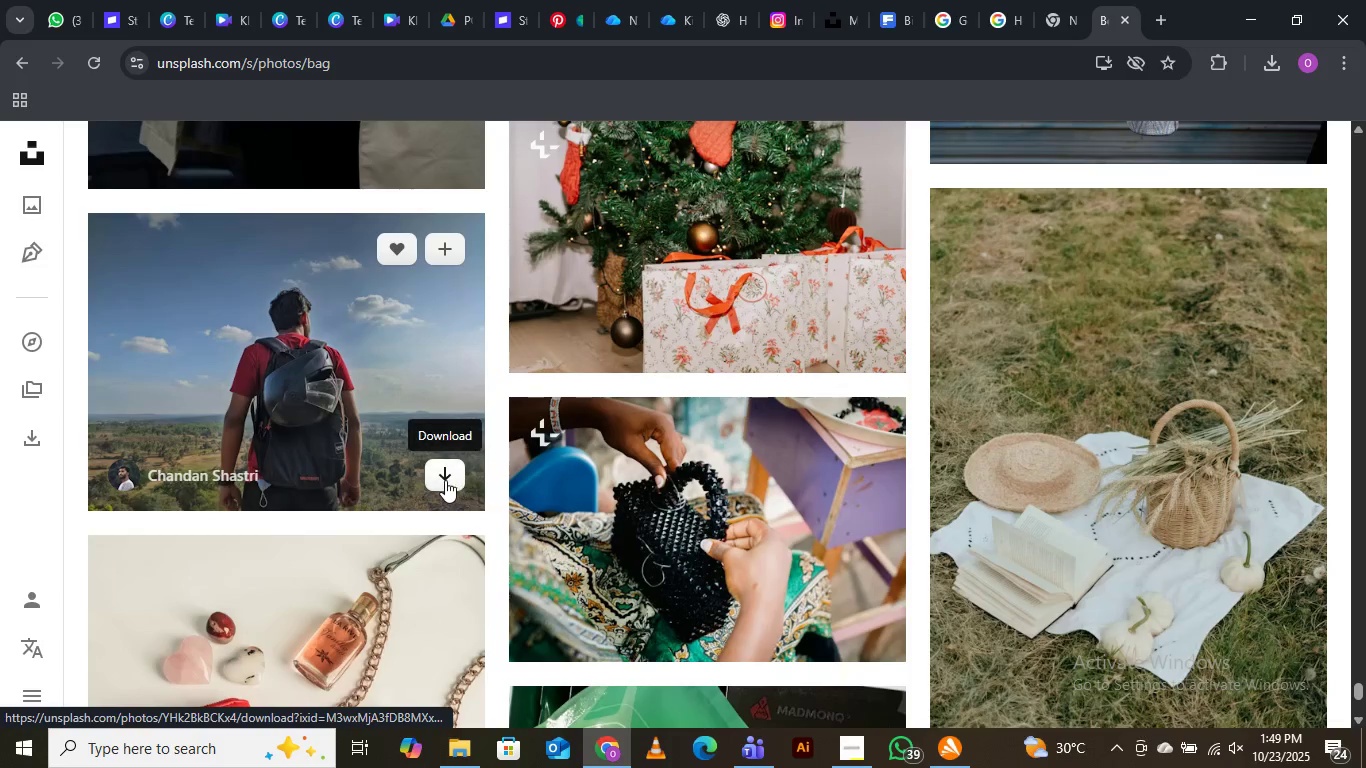 
left_click([445, 480])
 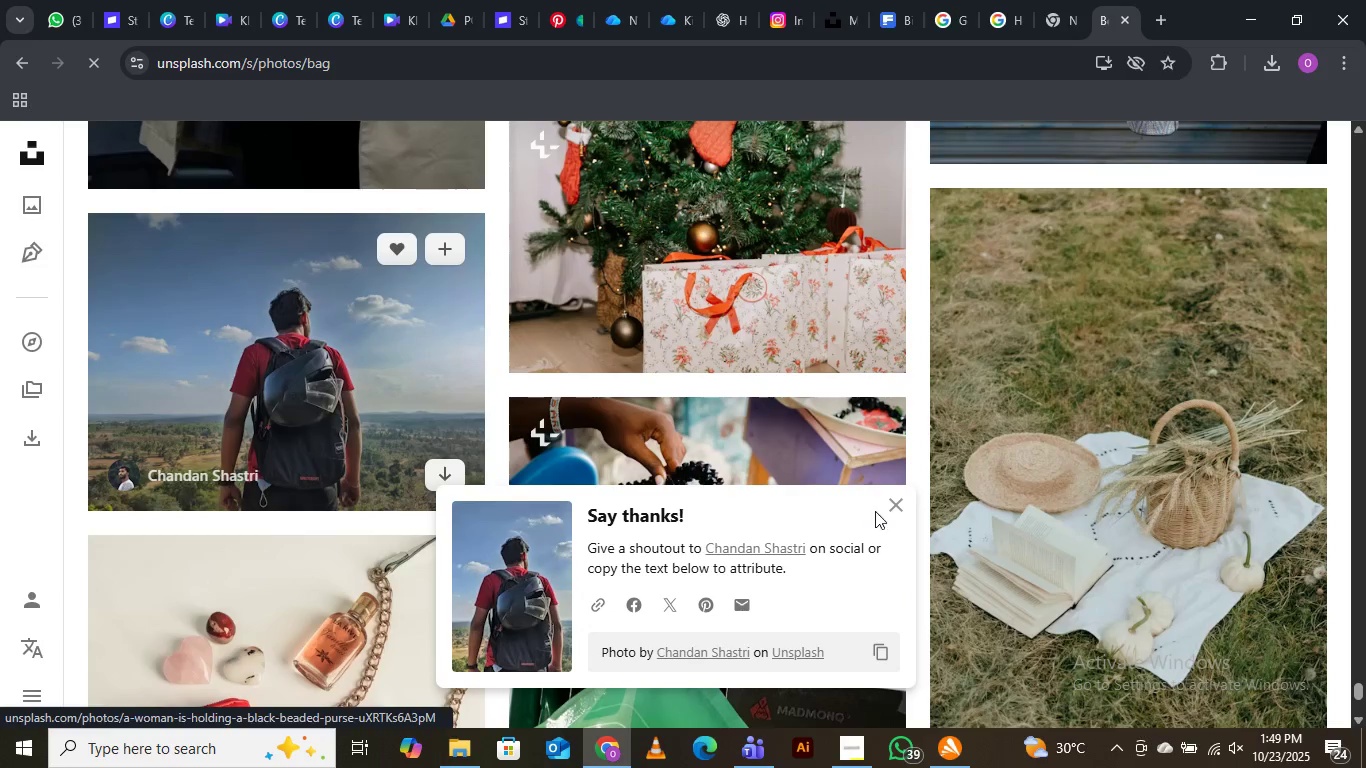 
left_click([897, 506])
 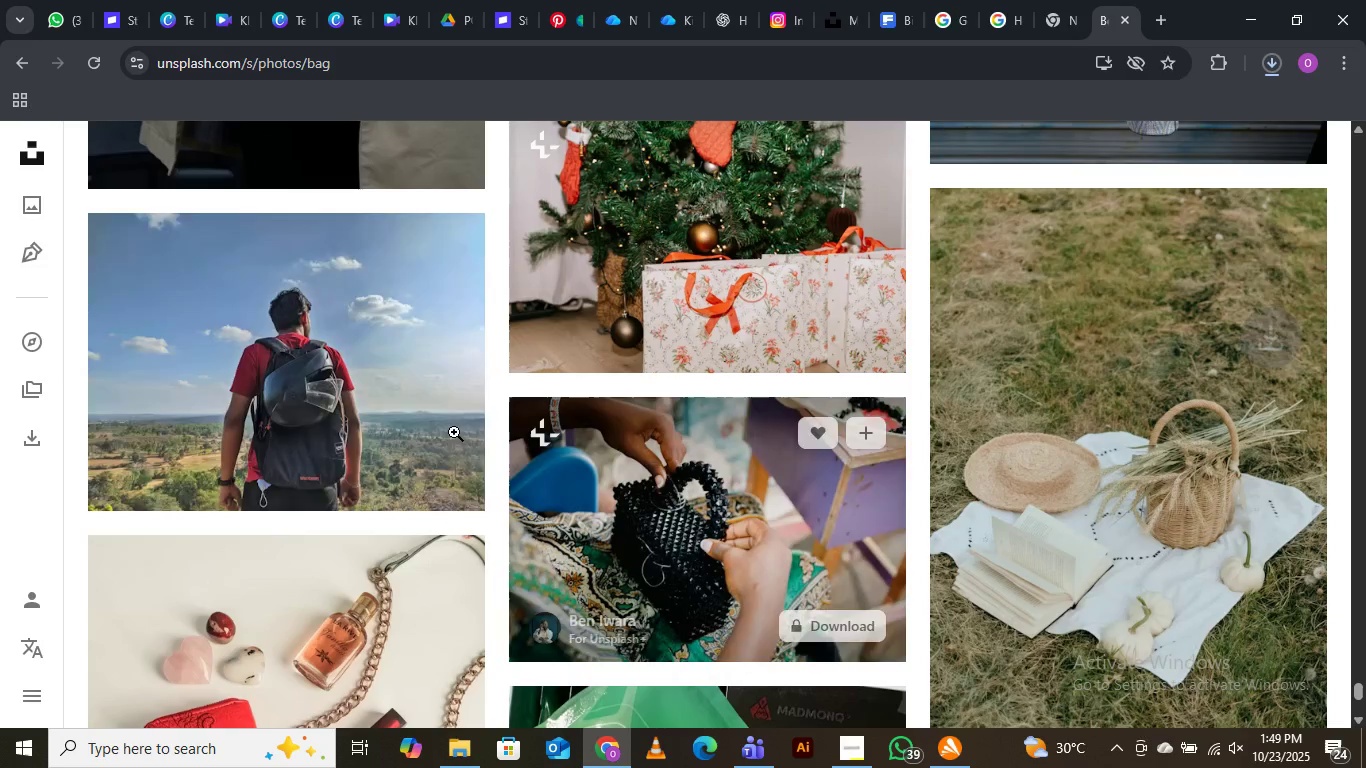 
scroll: coordinate [441, 412], scroll_direction: down, amount: 5.0
 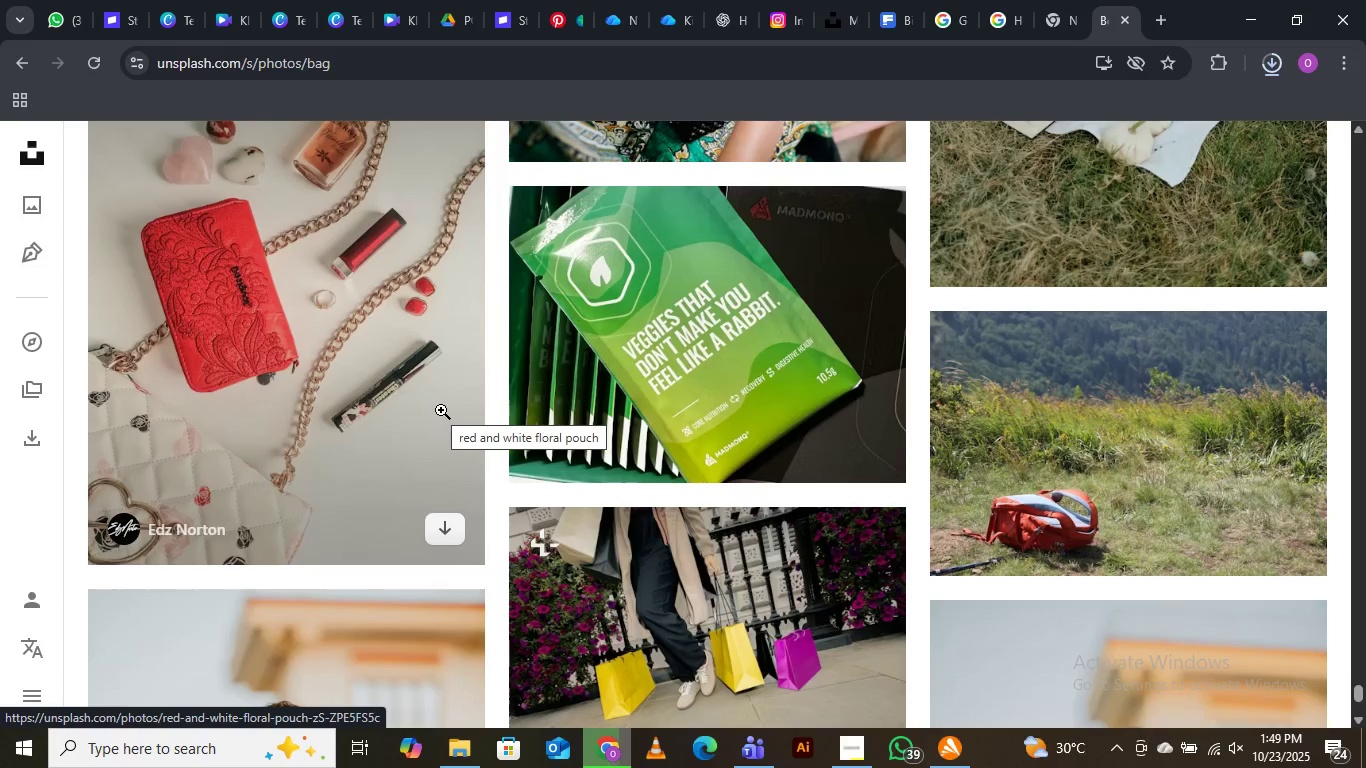 
scroll: coordinate [425, 385], scroll_direction: up, amount: 1.0
 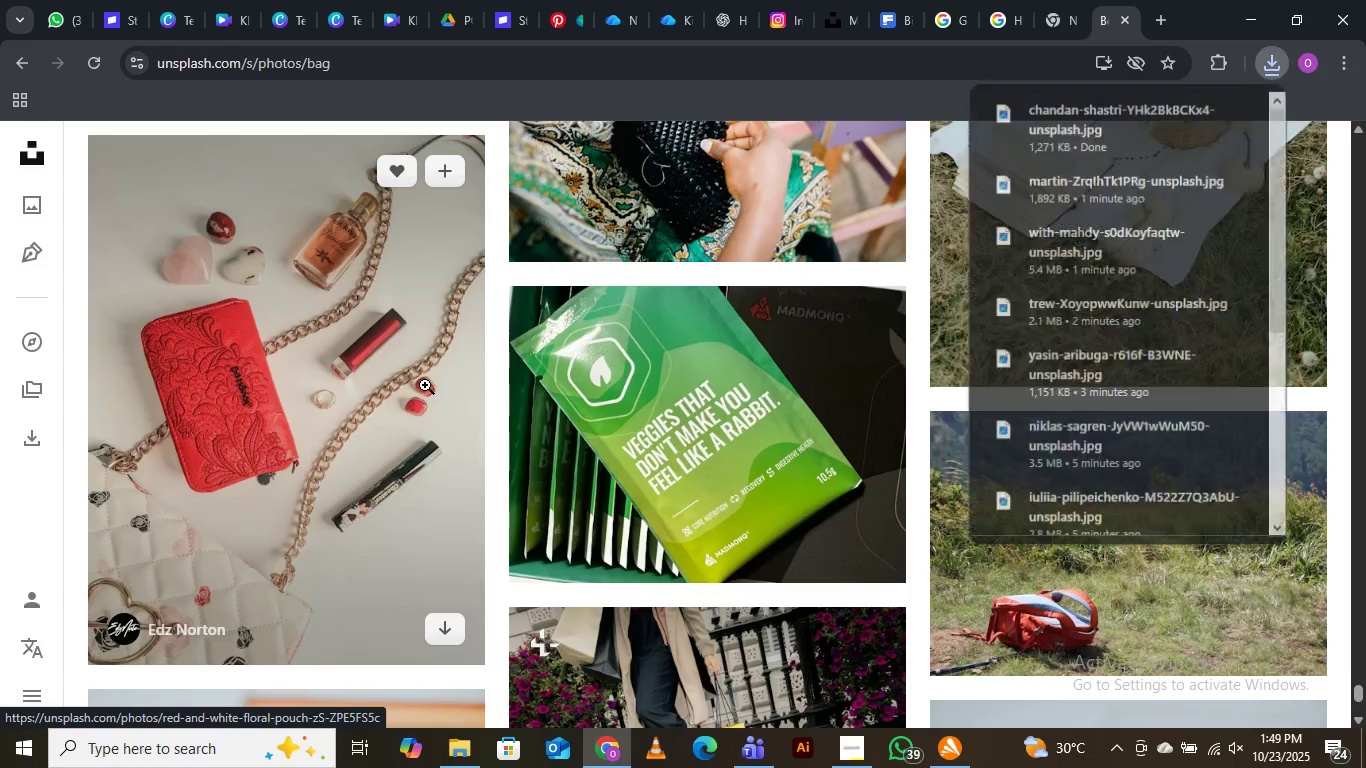 
scroll: coordinate [522, 411], scroll_direction: down, amount: 26.0
 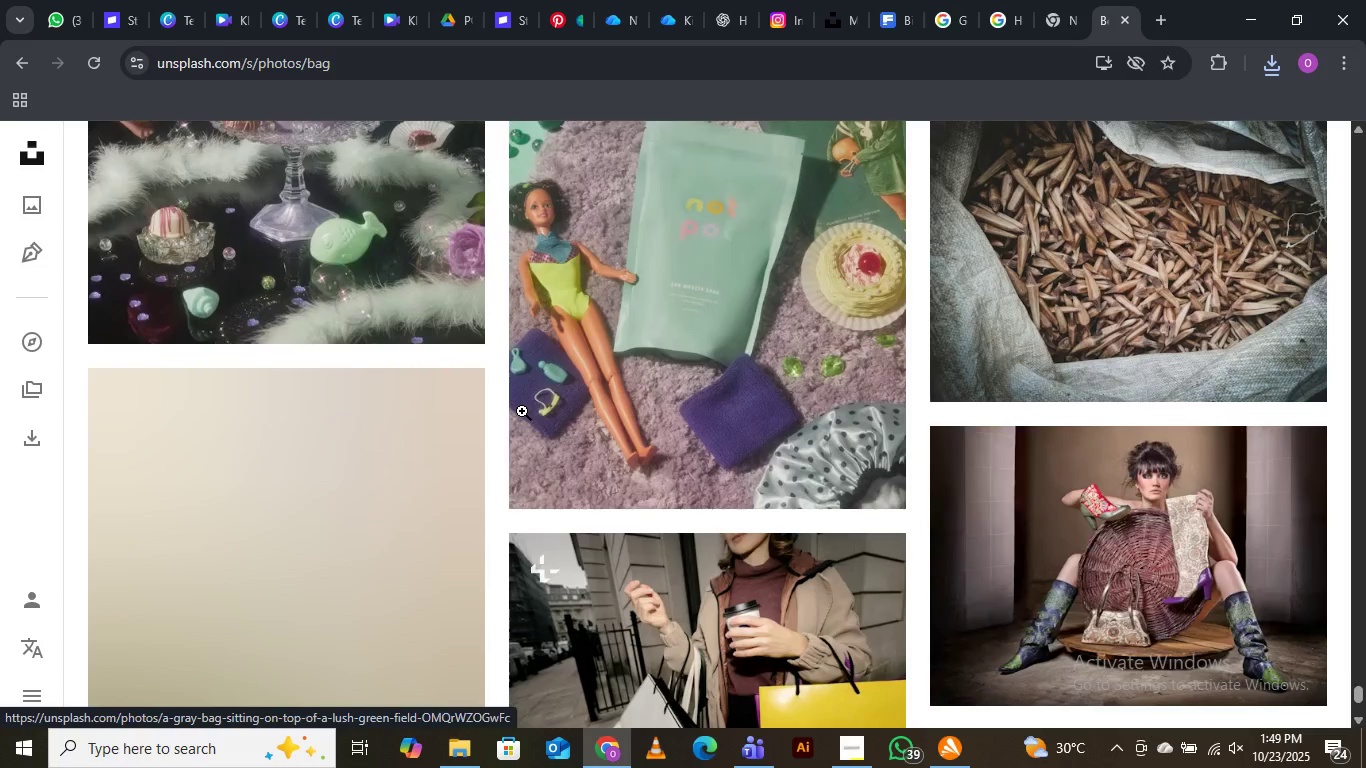 
scroll: coordinate [522, 411], scroll_direction: down, amount: 9.0
 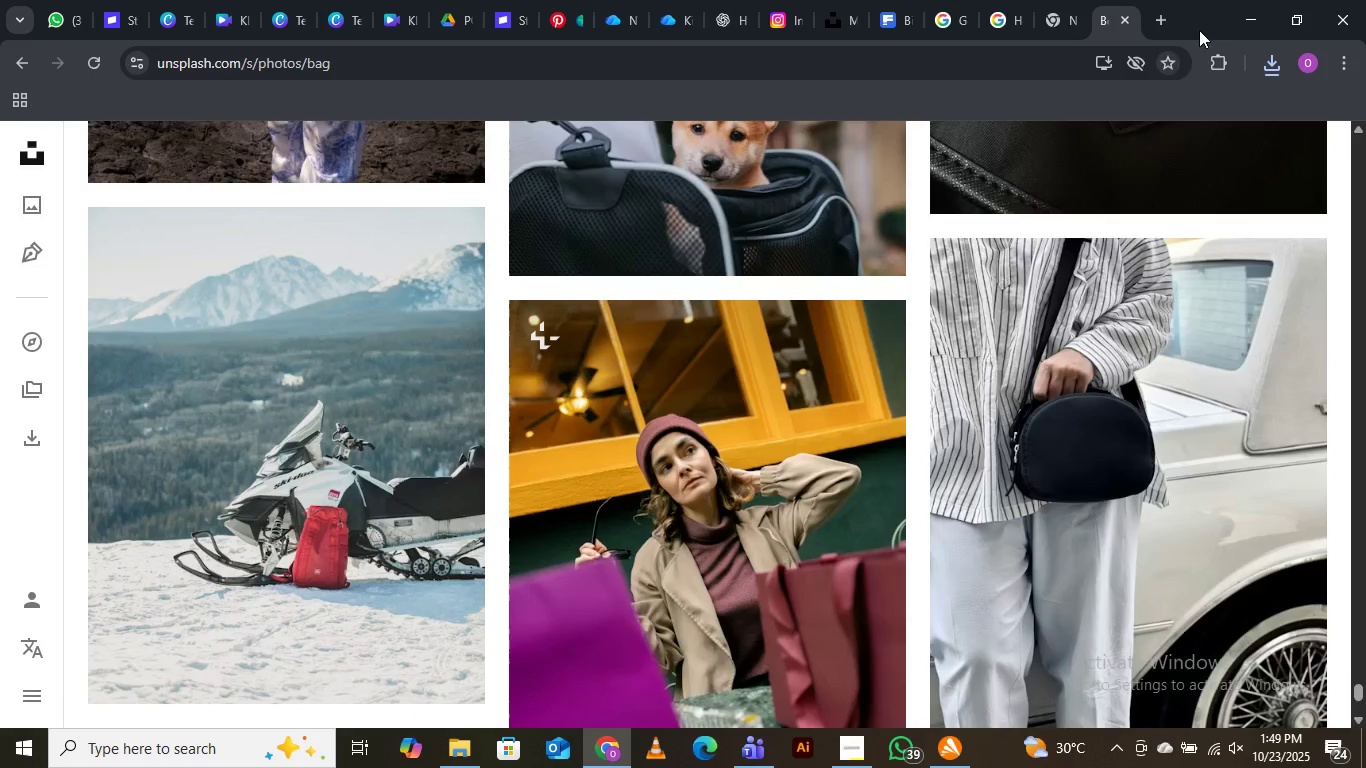 
wait(7.21)
 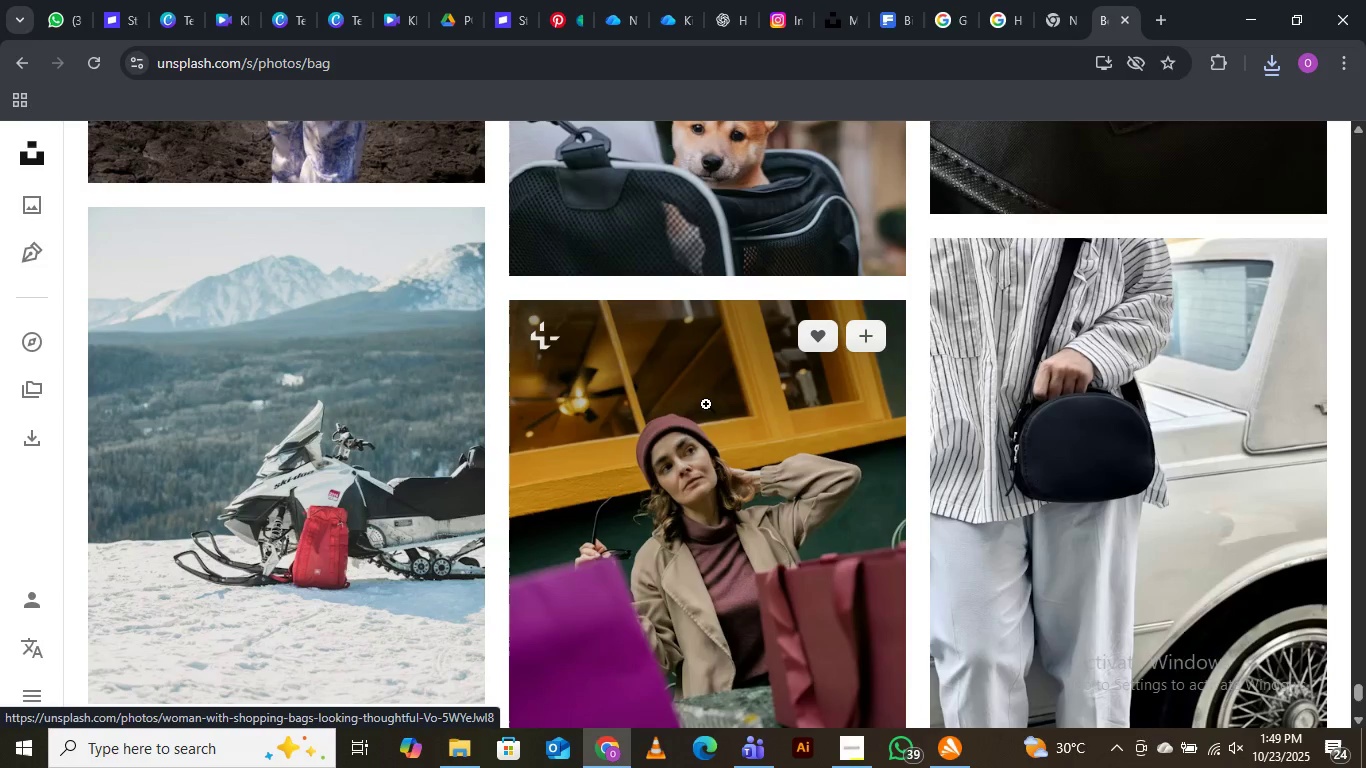 
left_click([152, 745])
 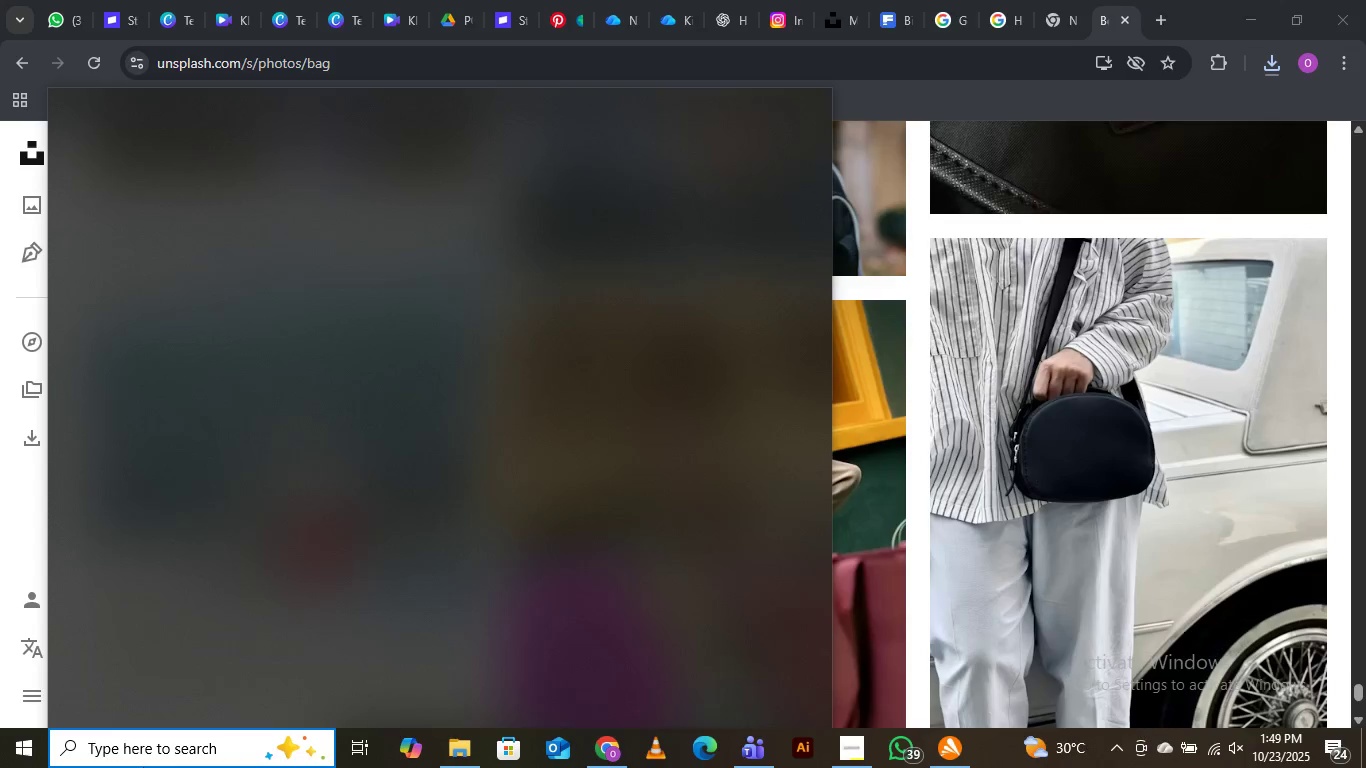 
type(photo)
 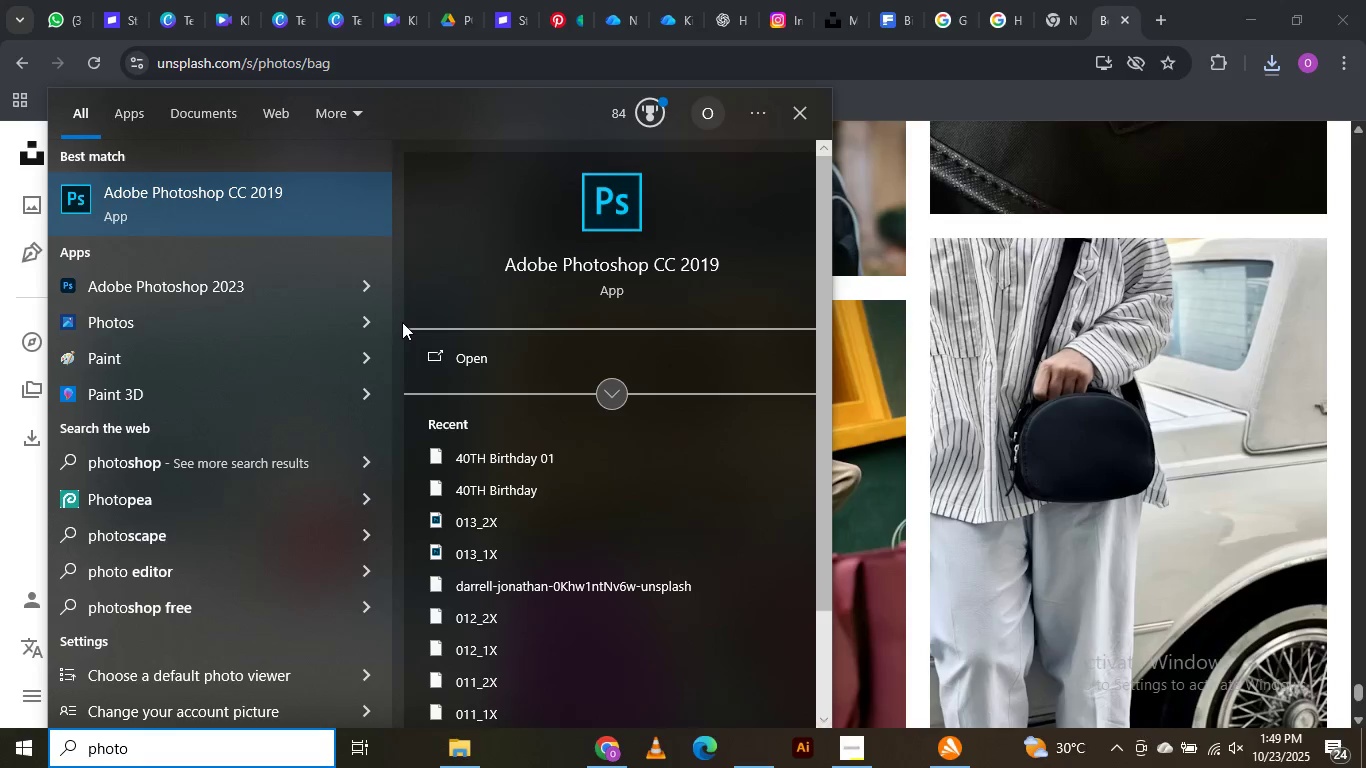 
left_click([454, 360])
 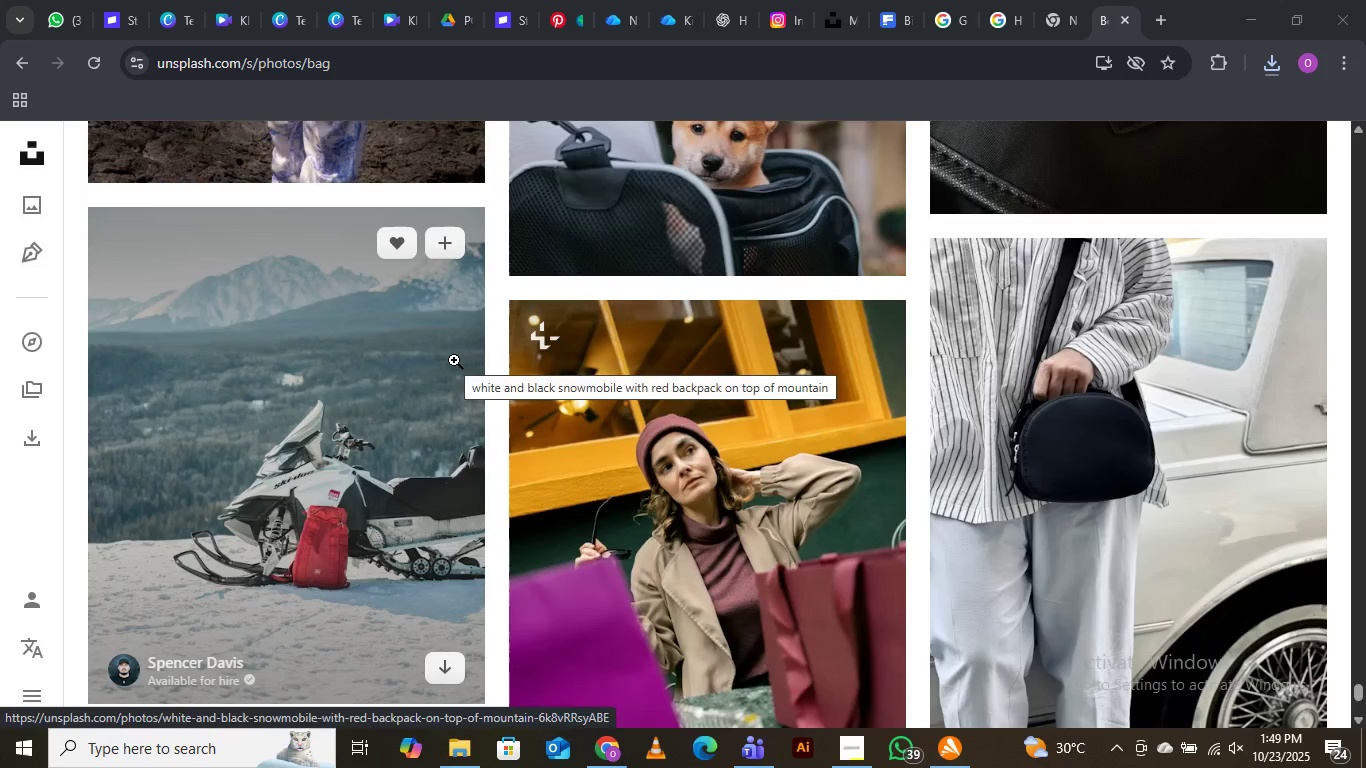 
scroll: coordinate [681, 388], scroll_direction: down, amount: 16.0
 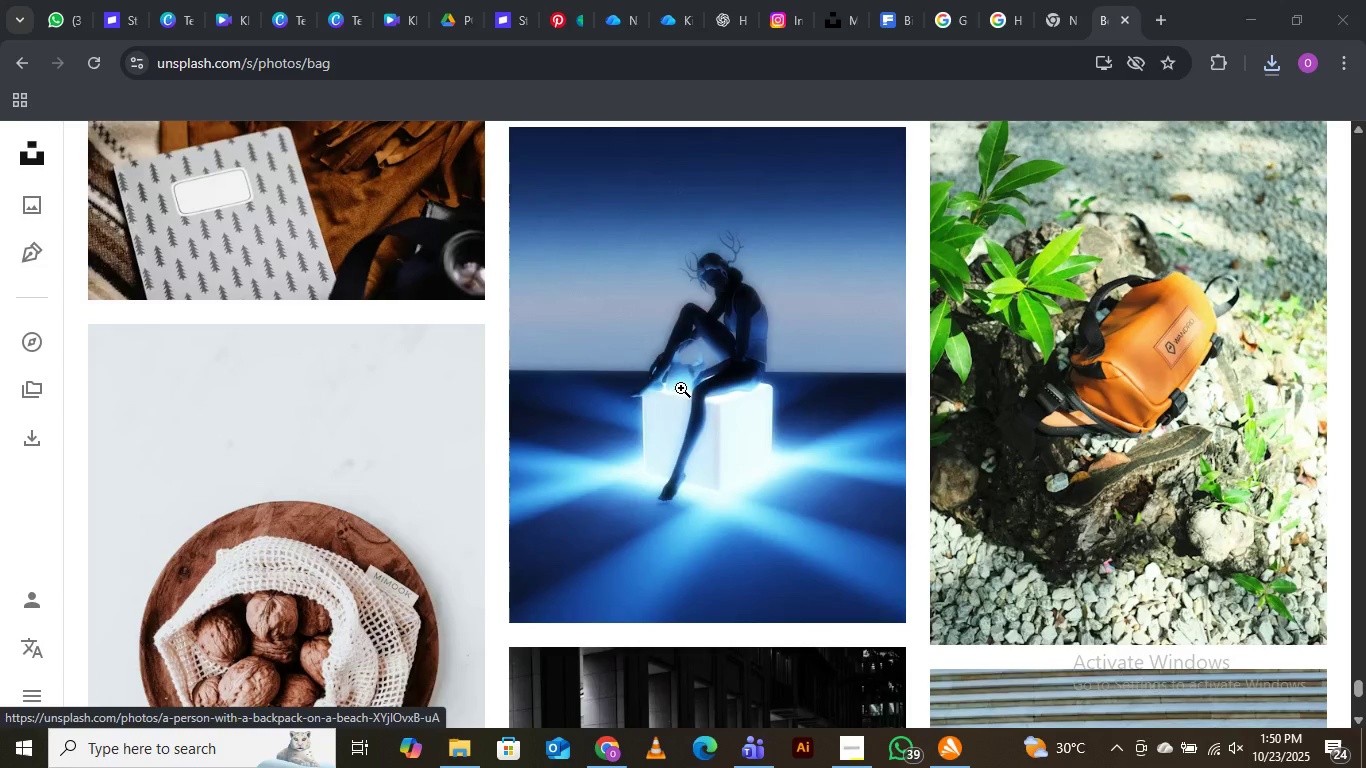 
wait(5.69)
 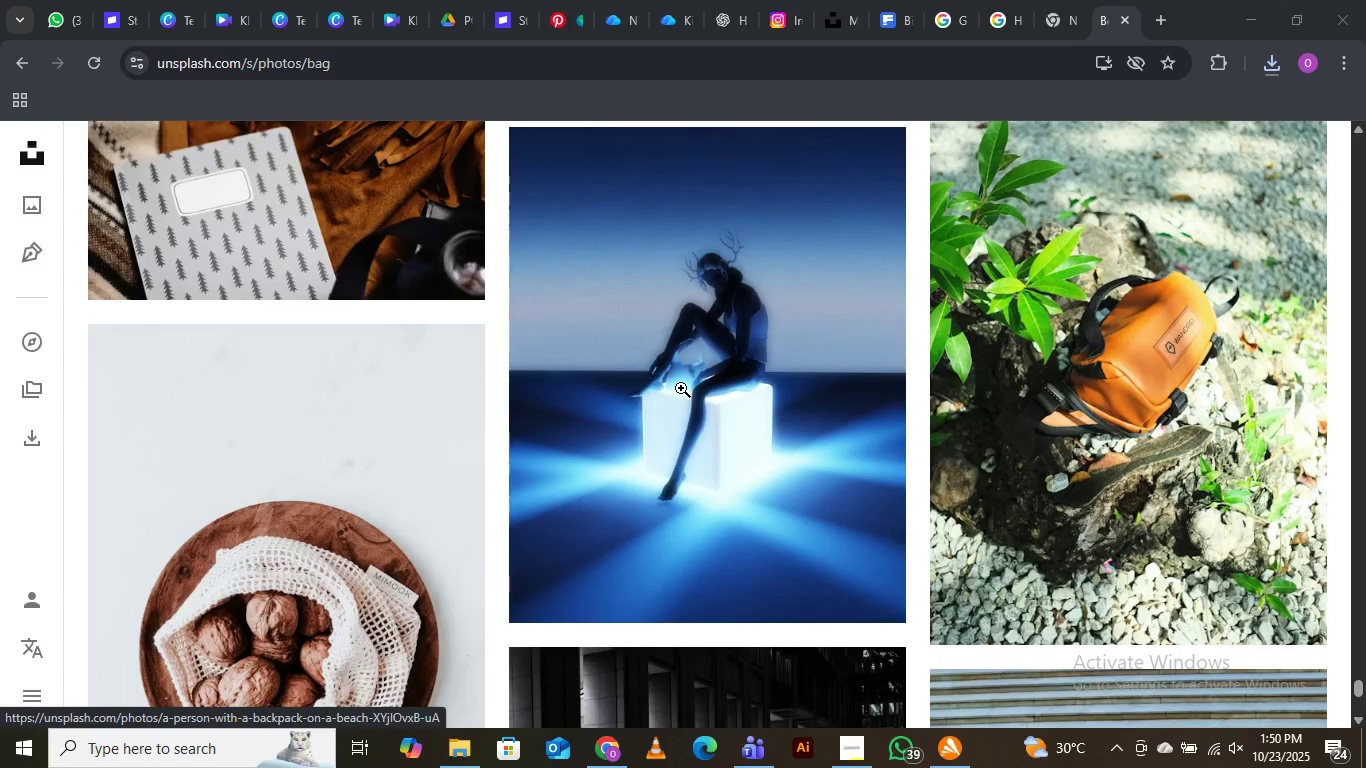 
scroll: coordinate [681, 387], scroll_direction: down, amount: 7.0
 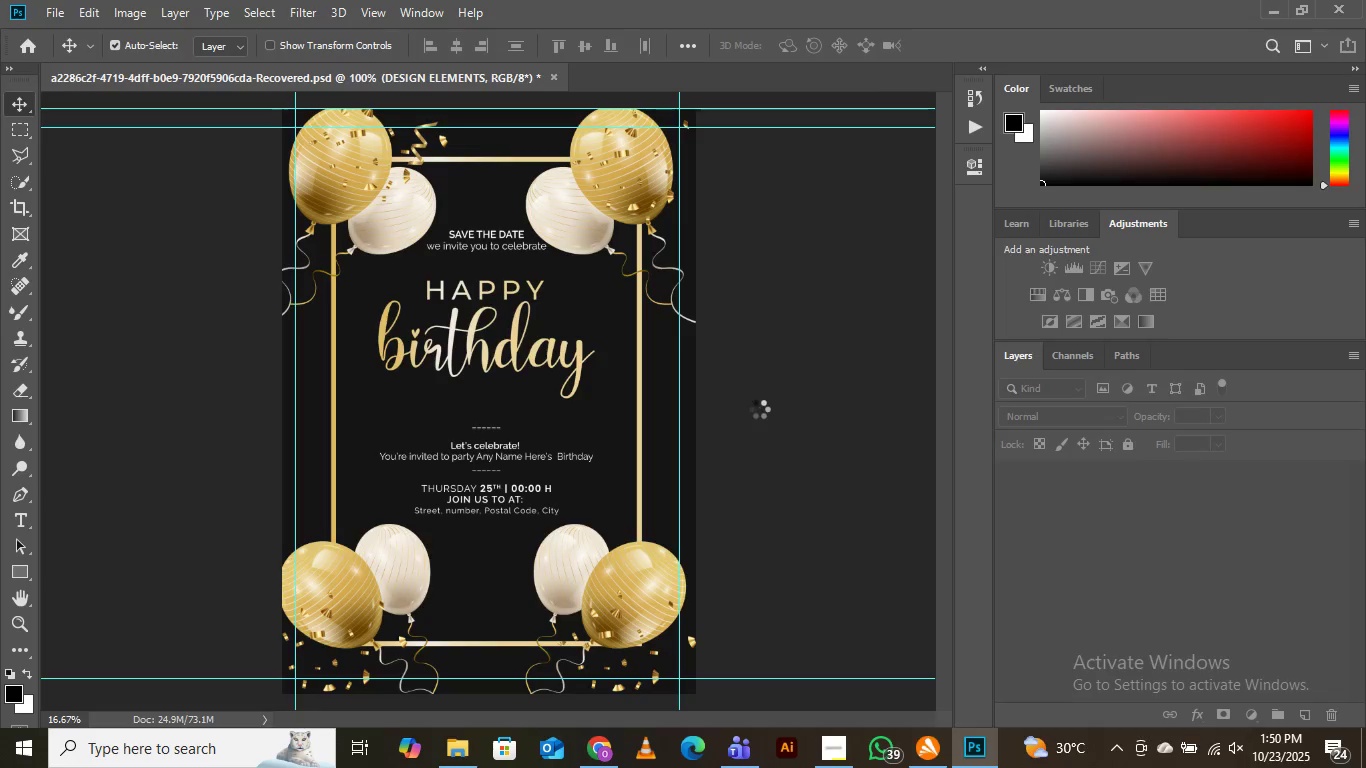 
wait(36.9)
 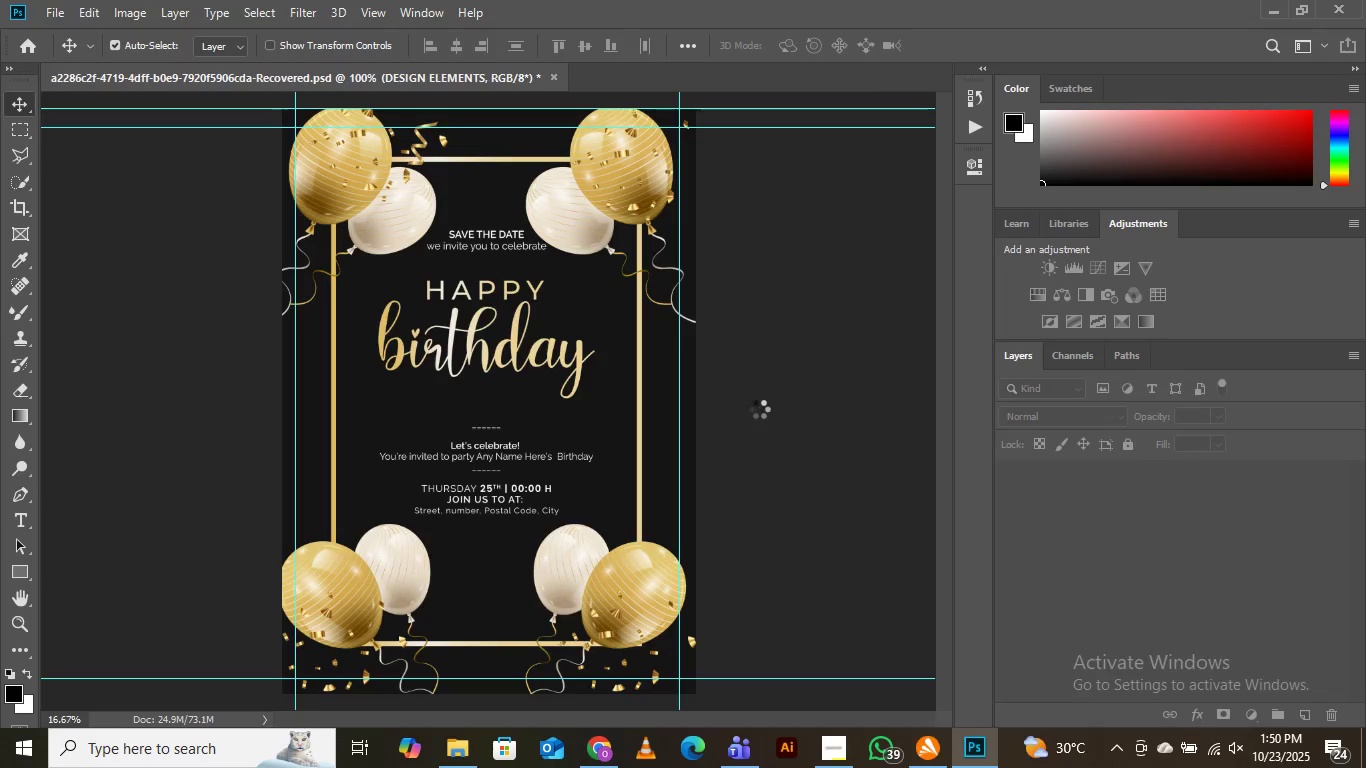 
left_click([257, 72])
 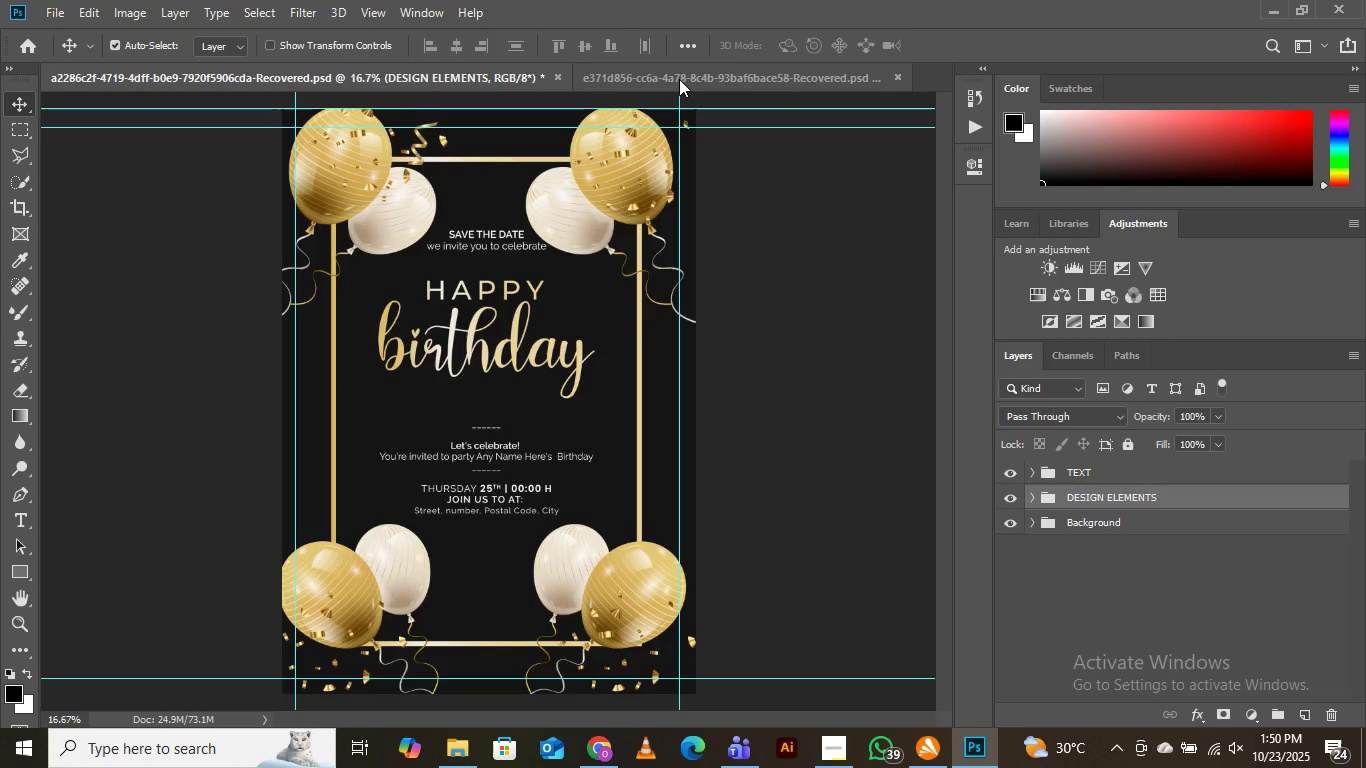 
left_click([679, 79])
 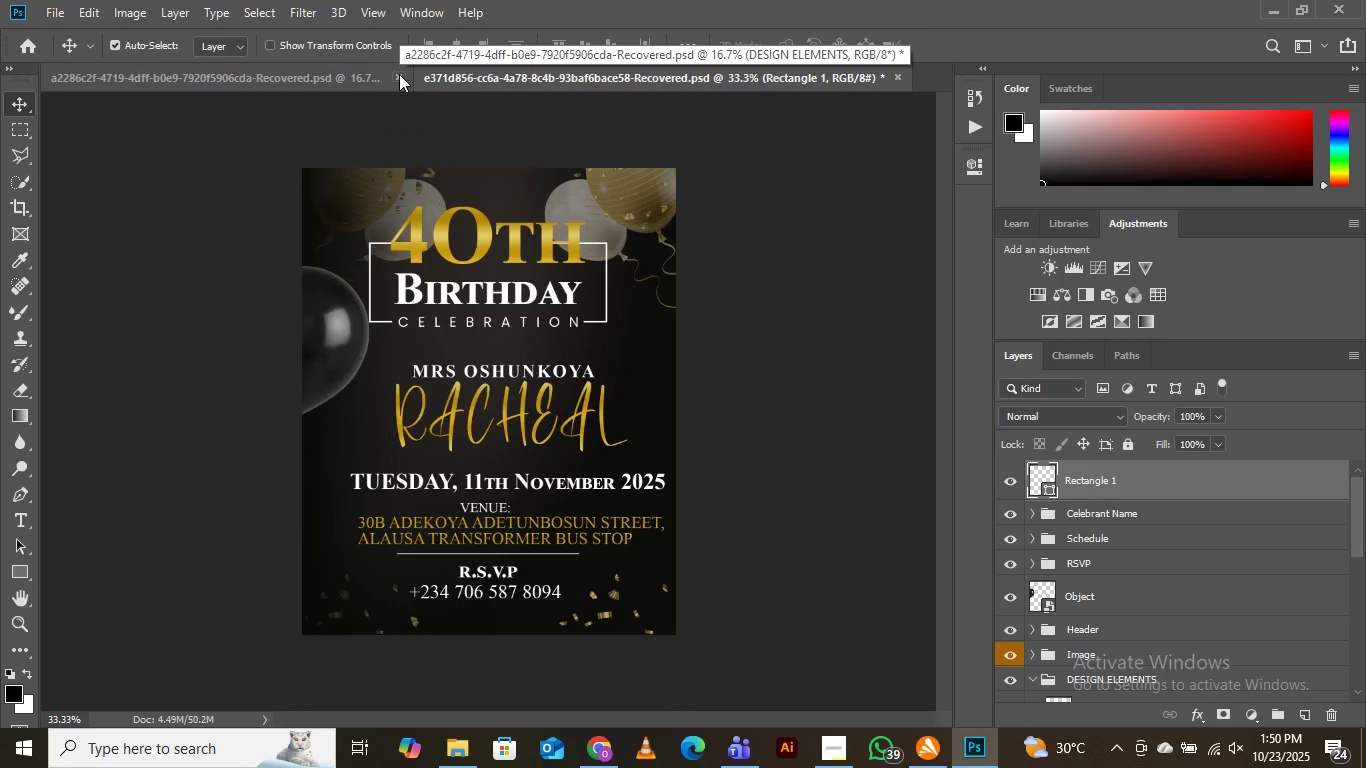 
left_click([399, 74])
 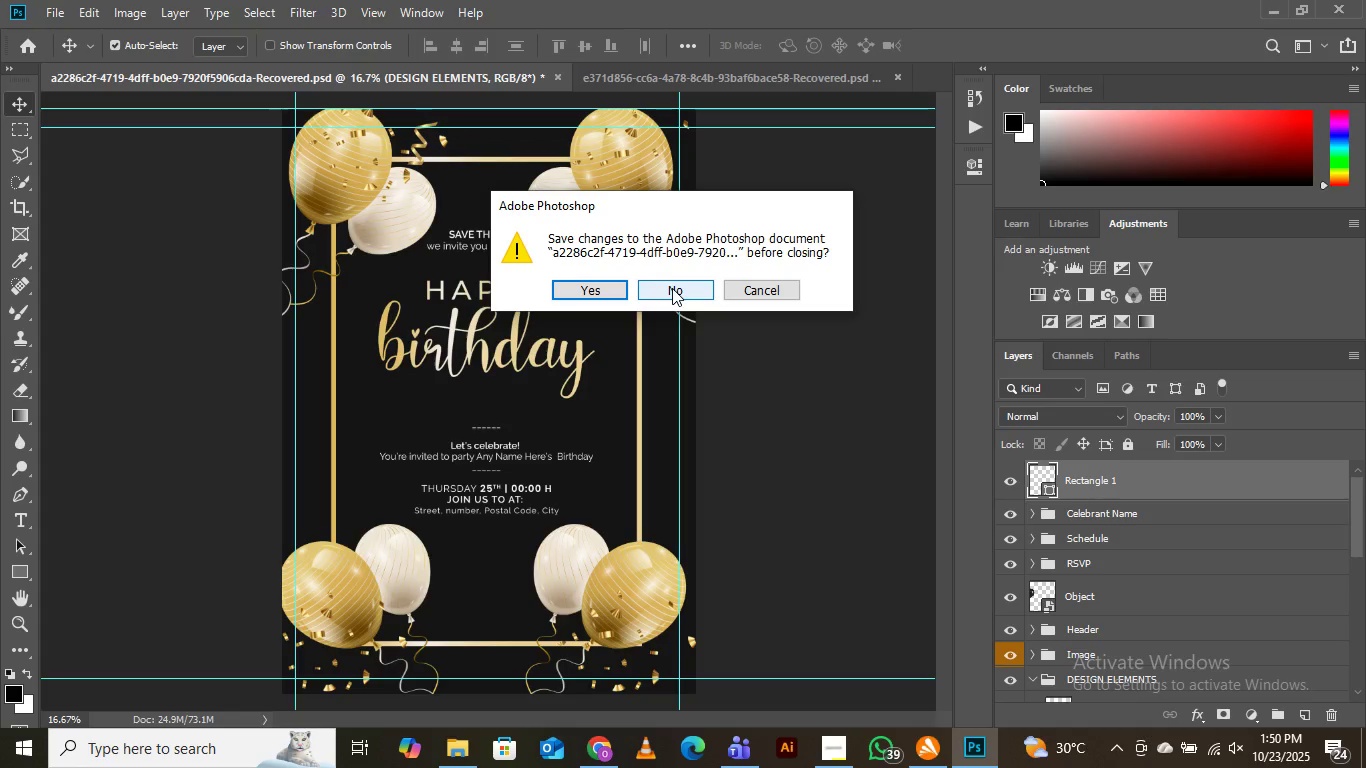 
left_click([672, 286])
 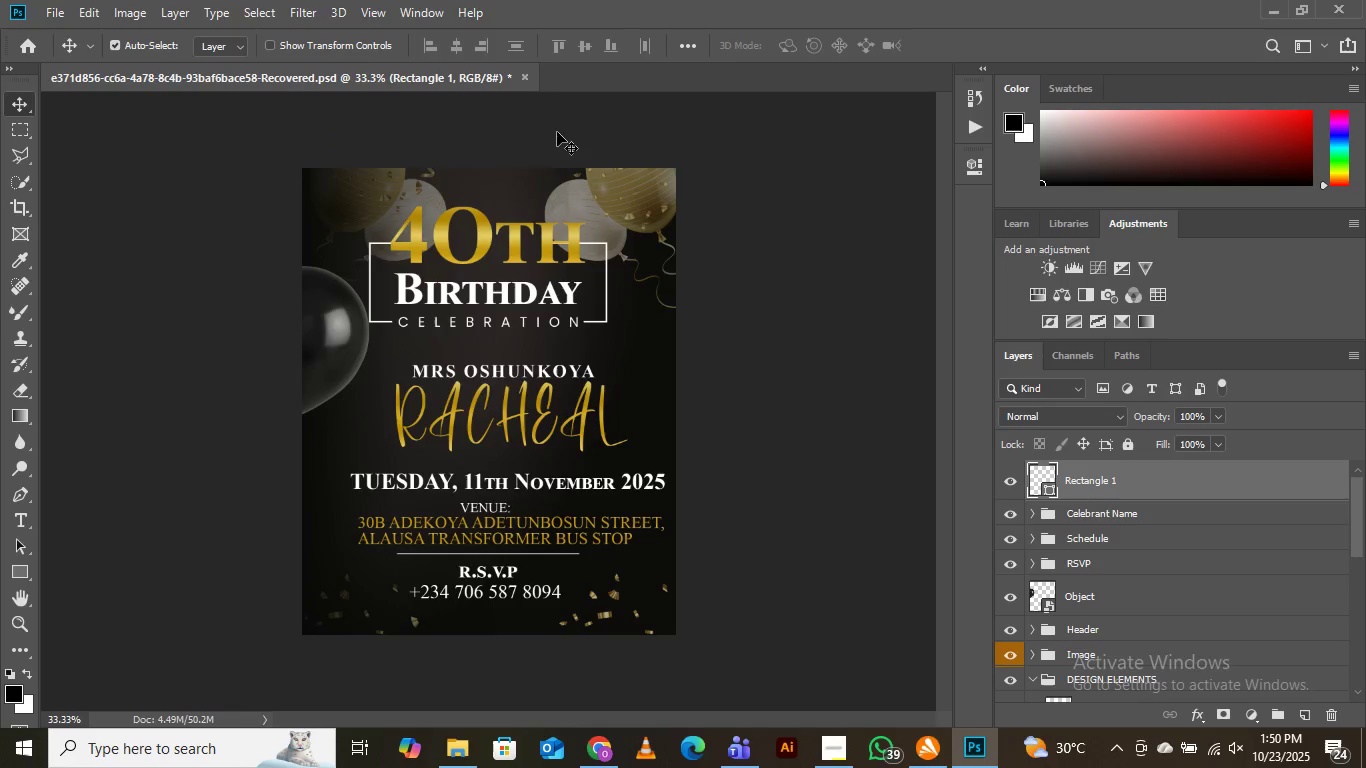 
left_click([52, 7])
 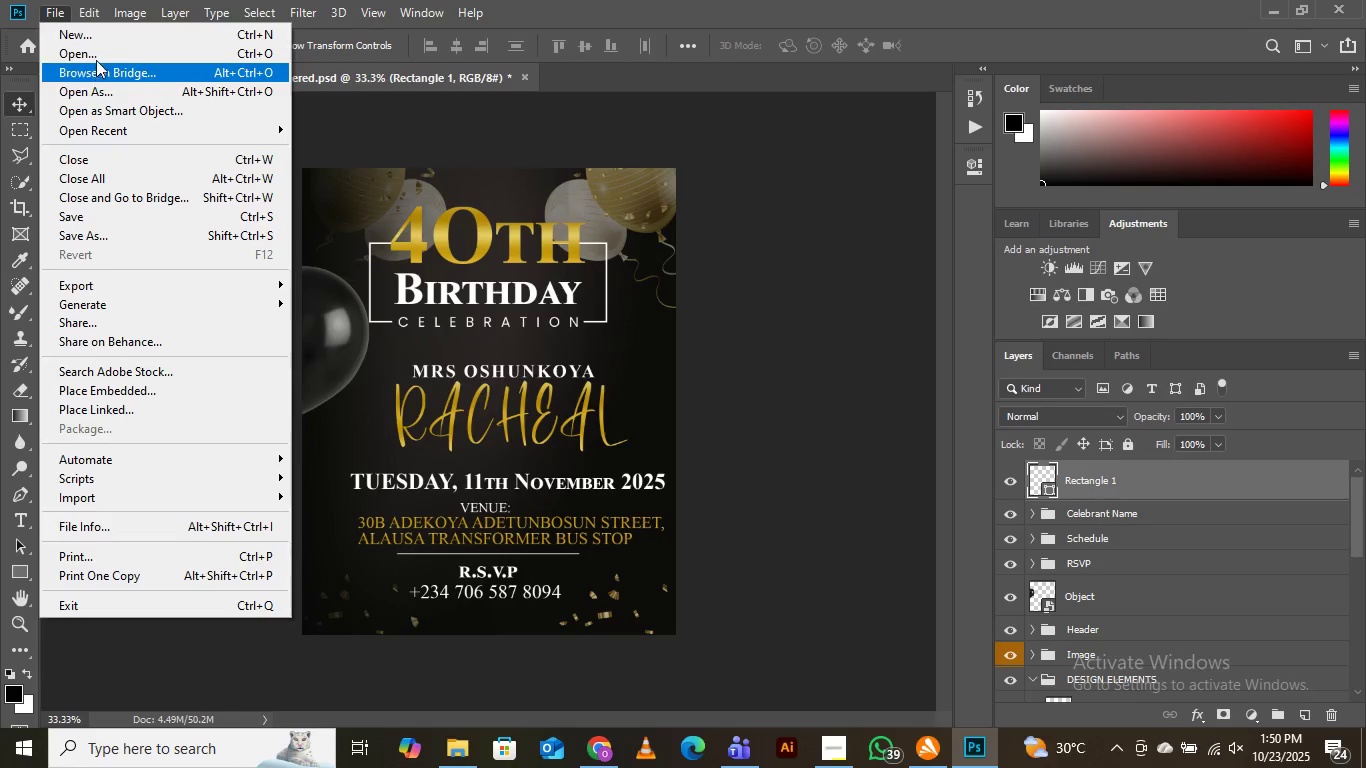 
left_click([96, 57])
 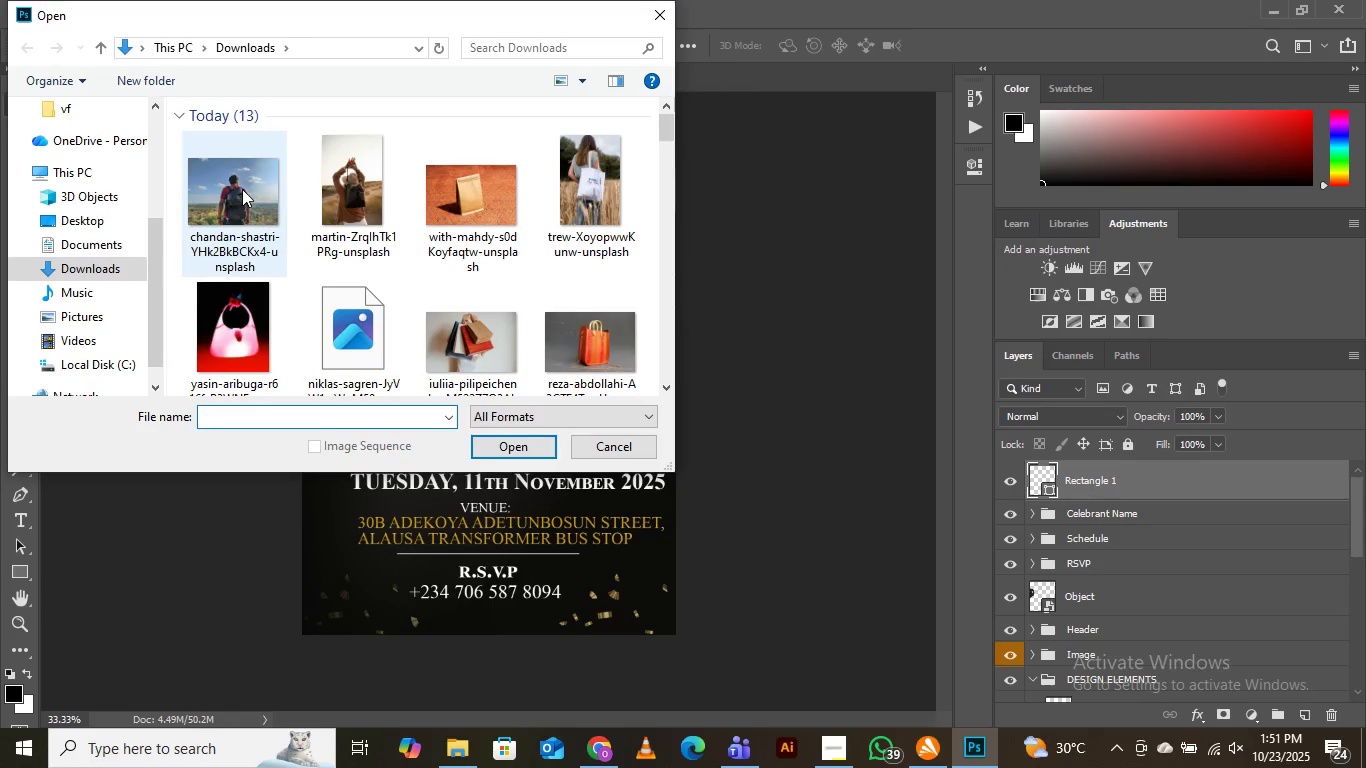 
left_click([242, 189])
 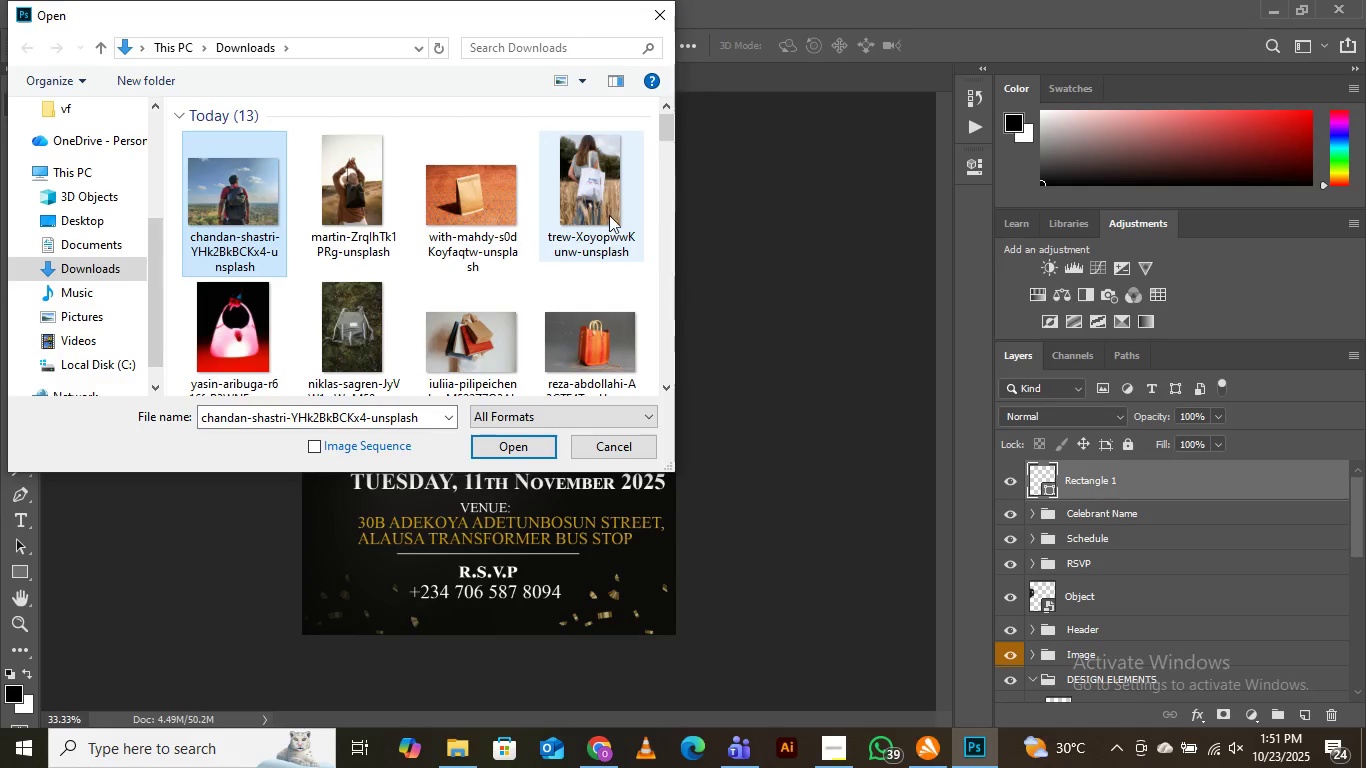 
scroll: coordinate [587, 249], scroll_direction: down, amount: 3.0
 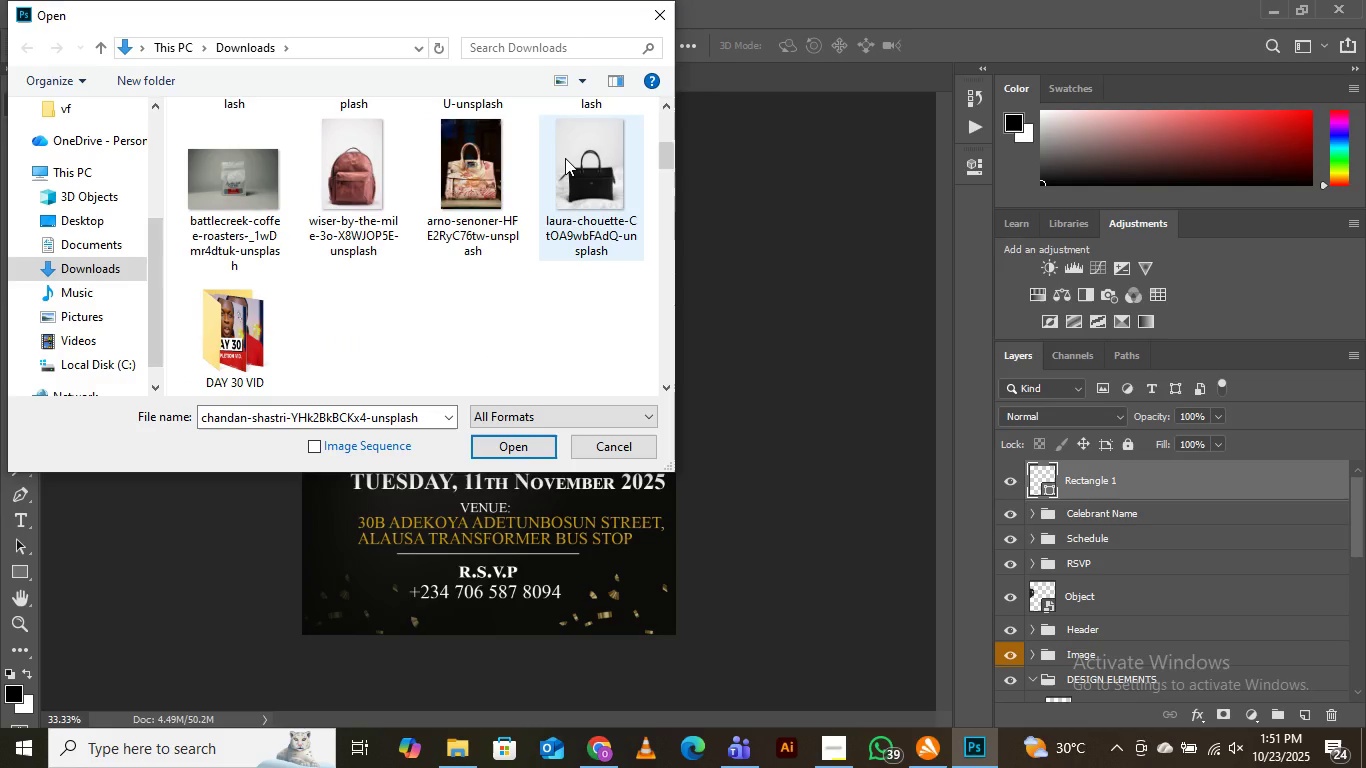 
hold_key(key=ShiftLeft, duration=0.74)
left_click([565, 158])
 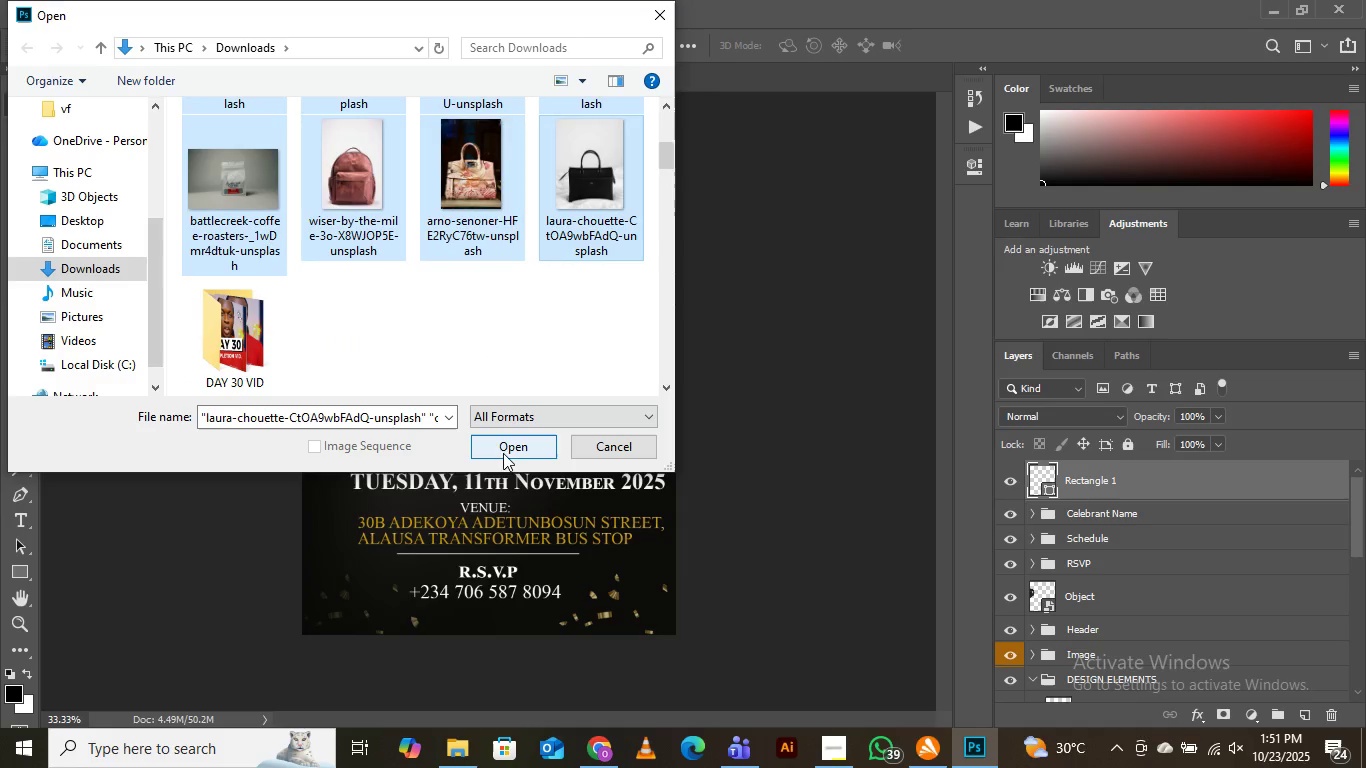 
left_click([496, 442])
 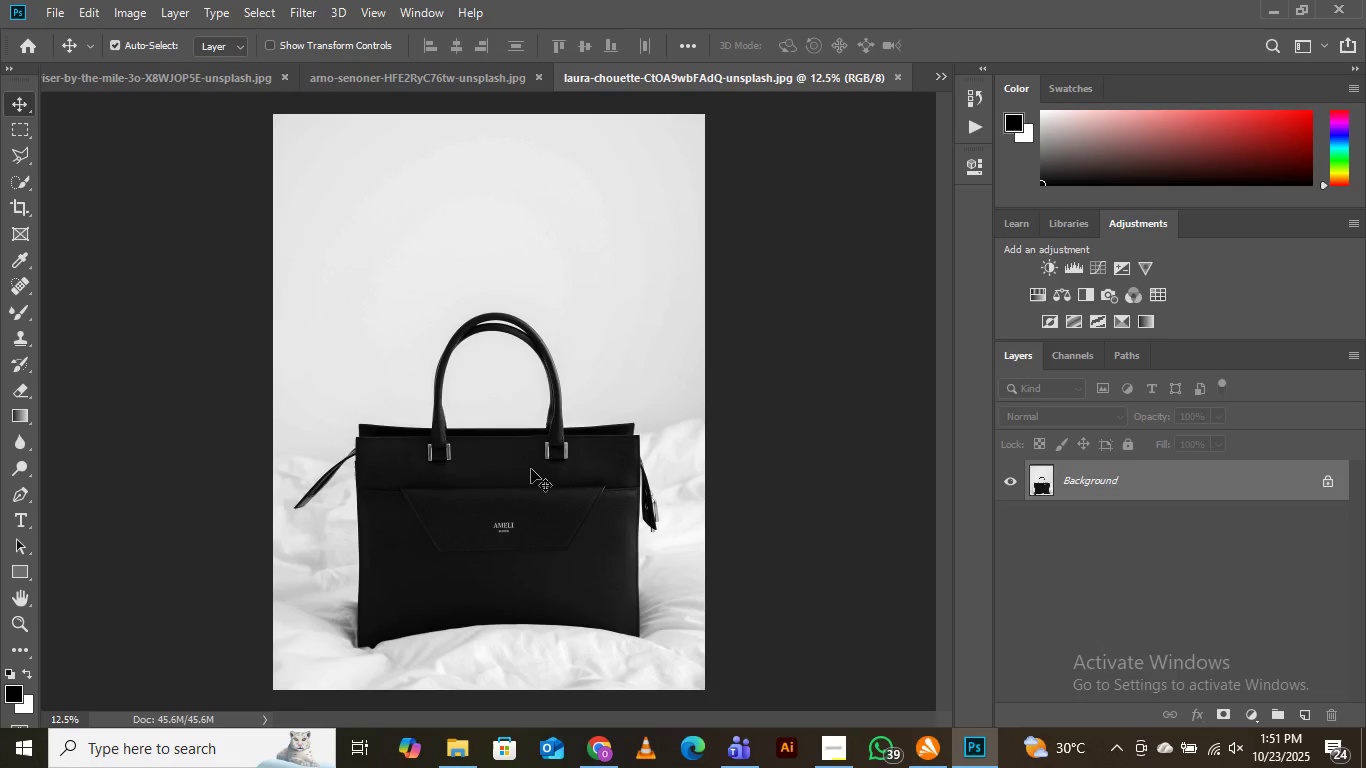 
wait(38.98)
 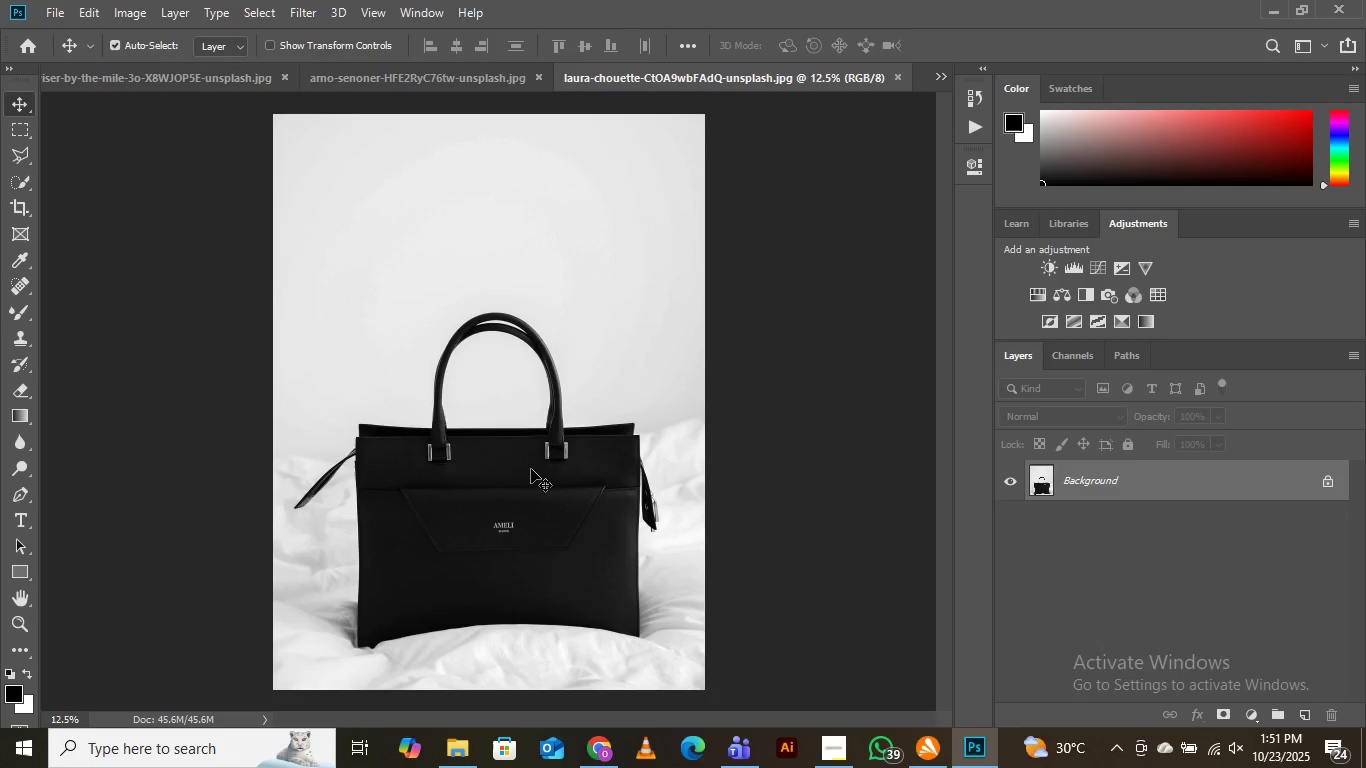 
left_click([946, 78])
 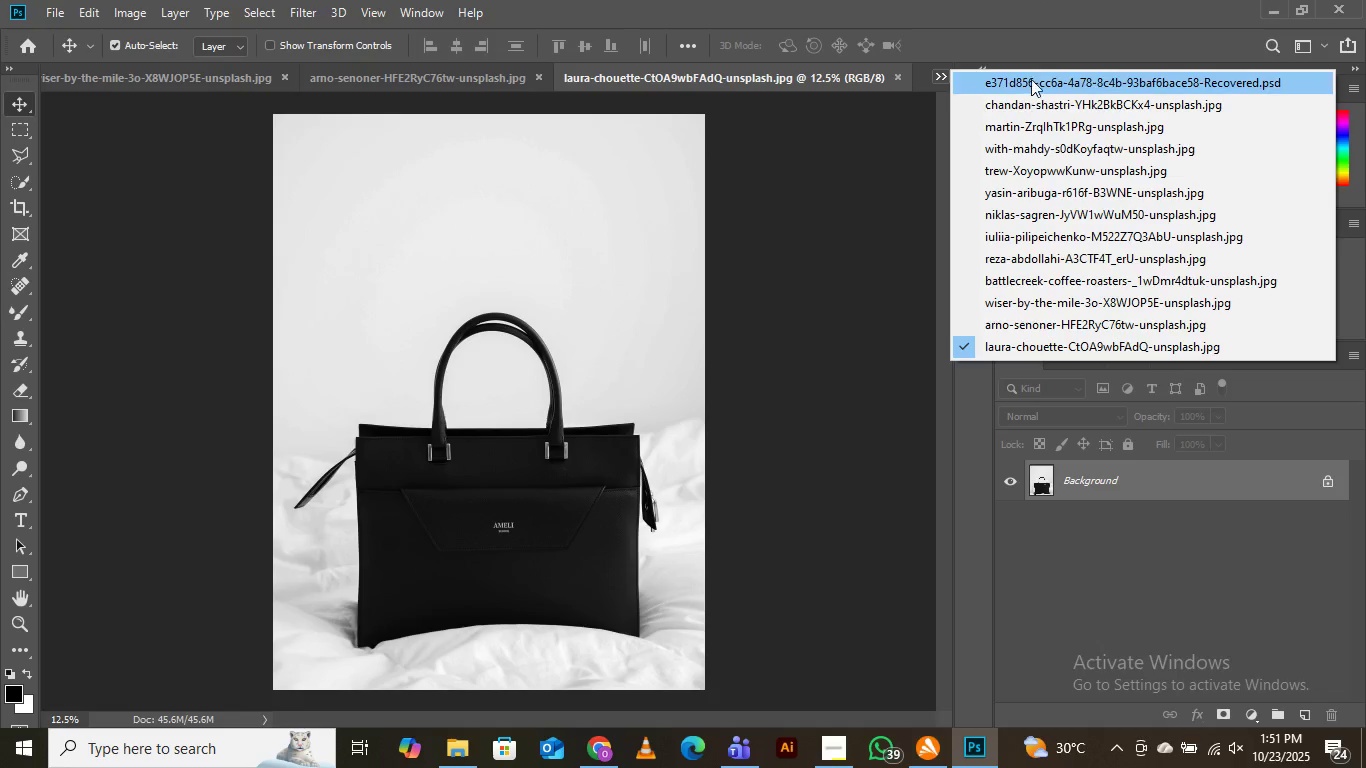 
left_click([1031, 71])
 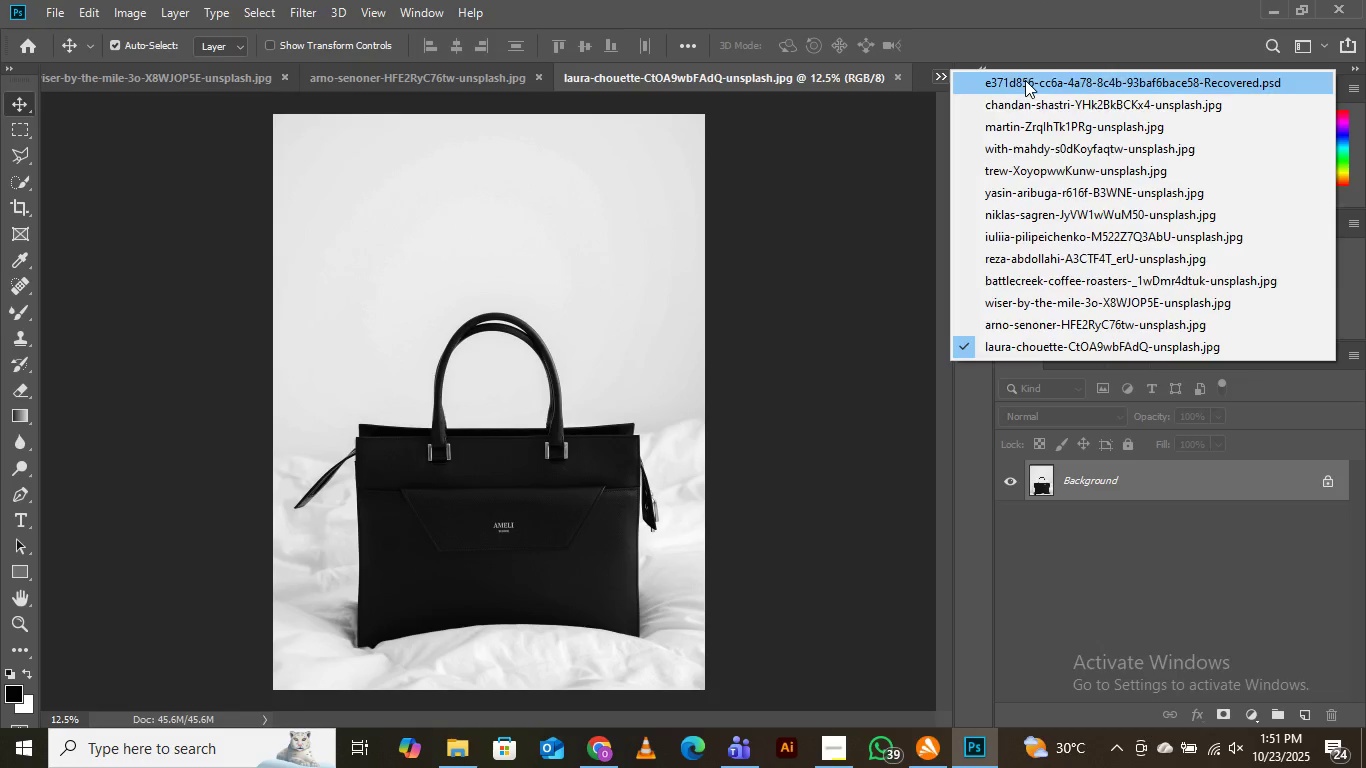 
left_click([1025, 80])
 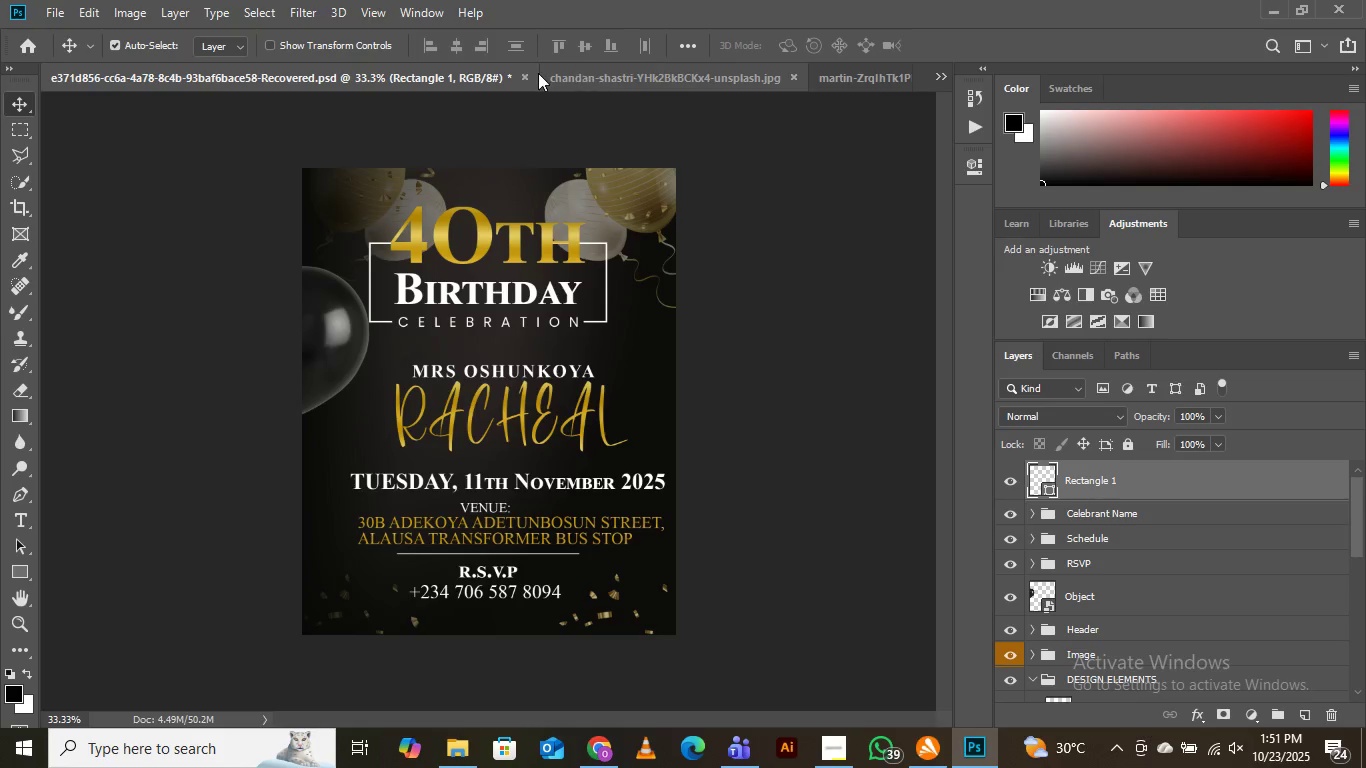 
left_click([525, 78])
 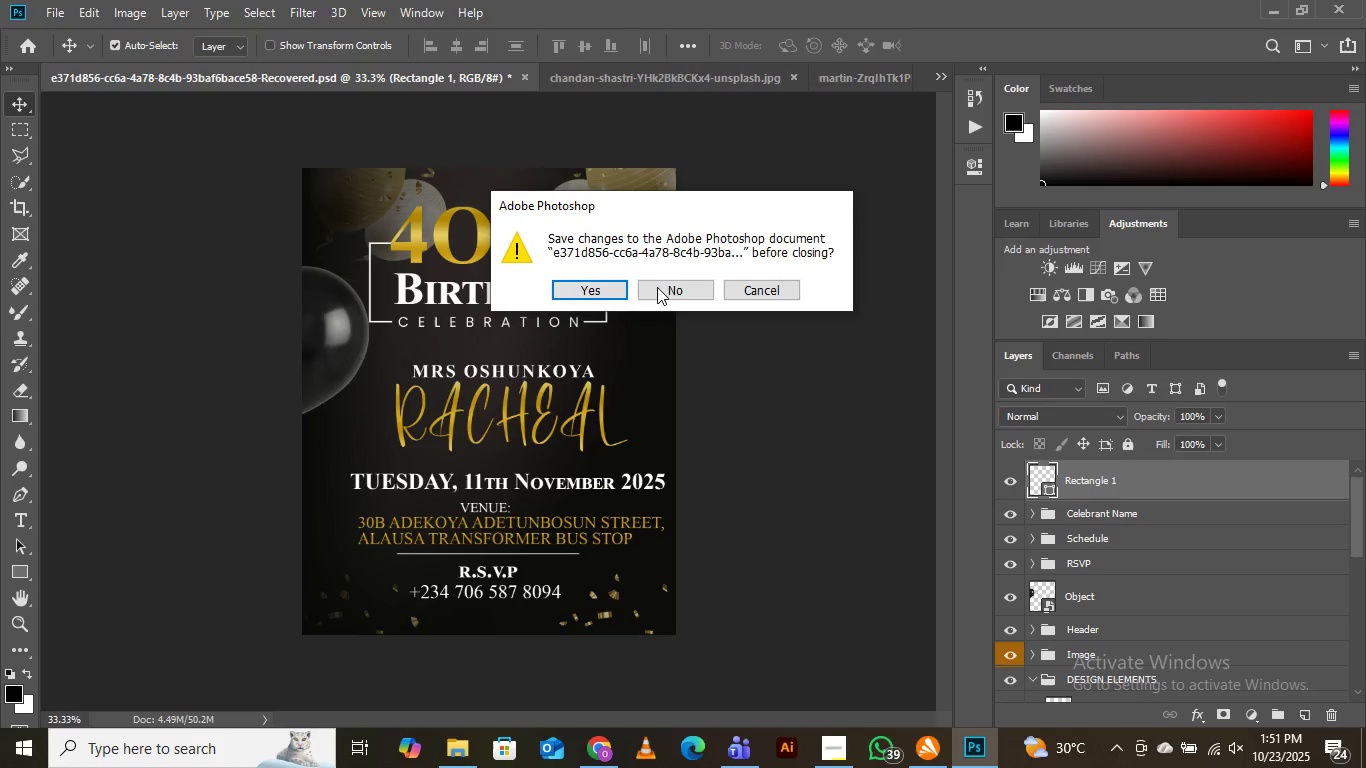 
left_click([658, 287])
 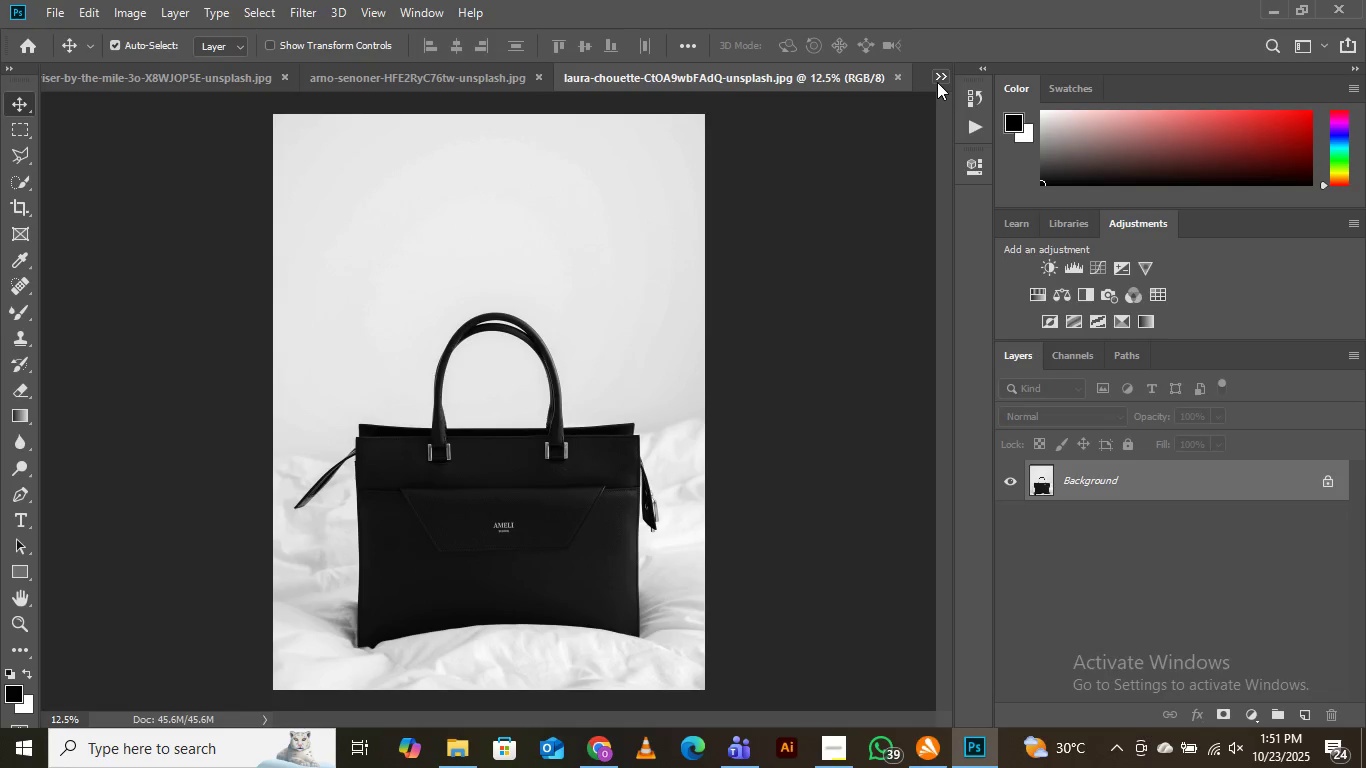 
left_click([941, 75])
 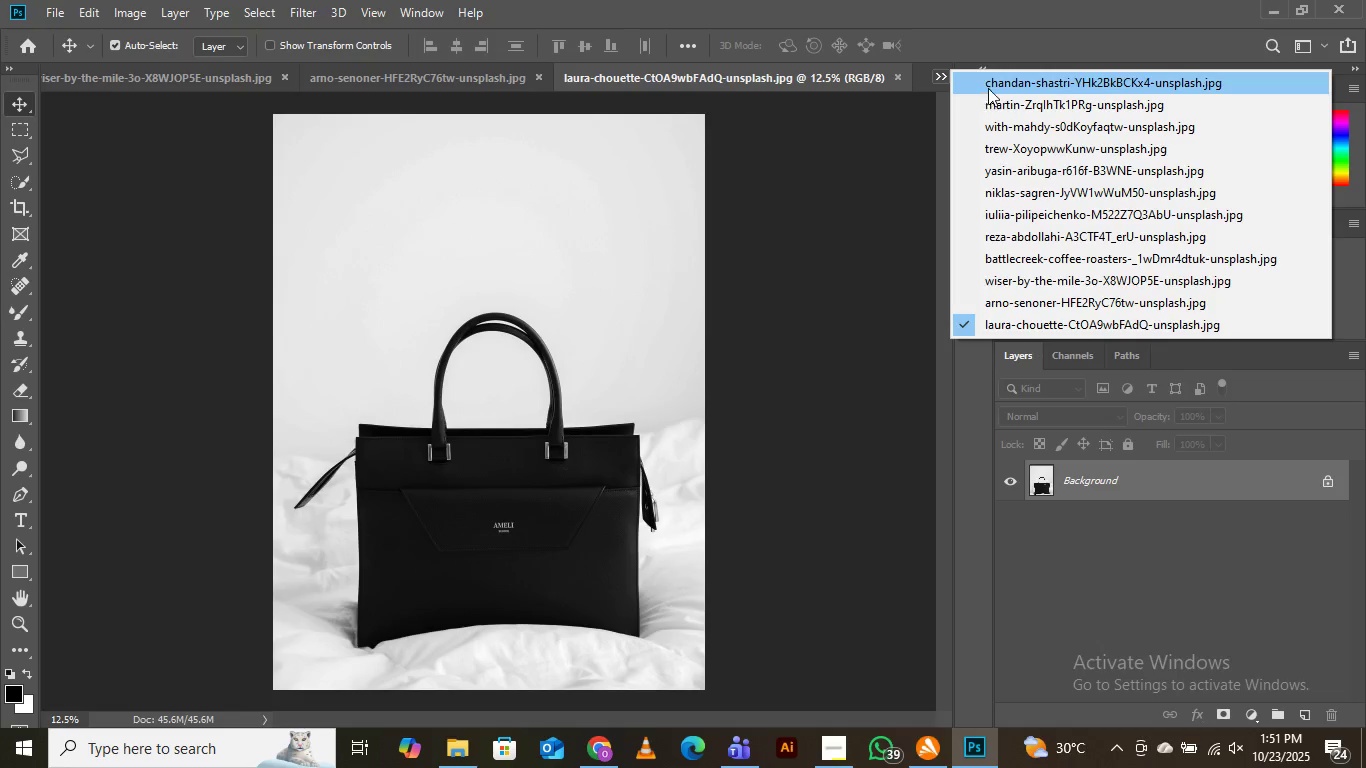 
left_click([992, 88])
 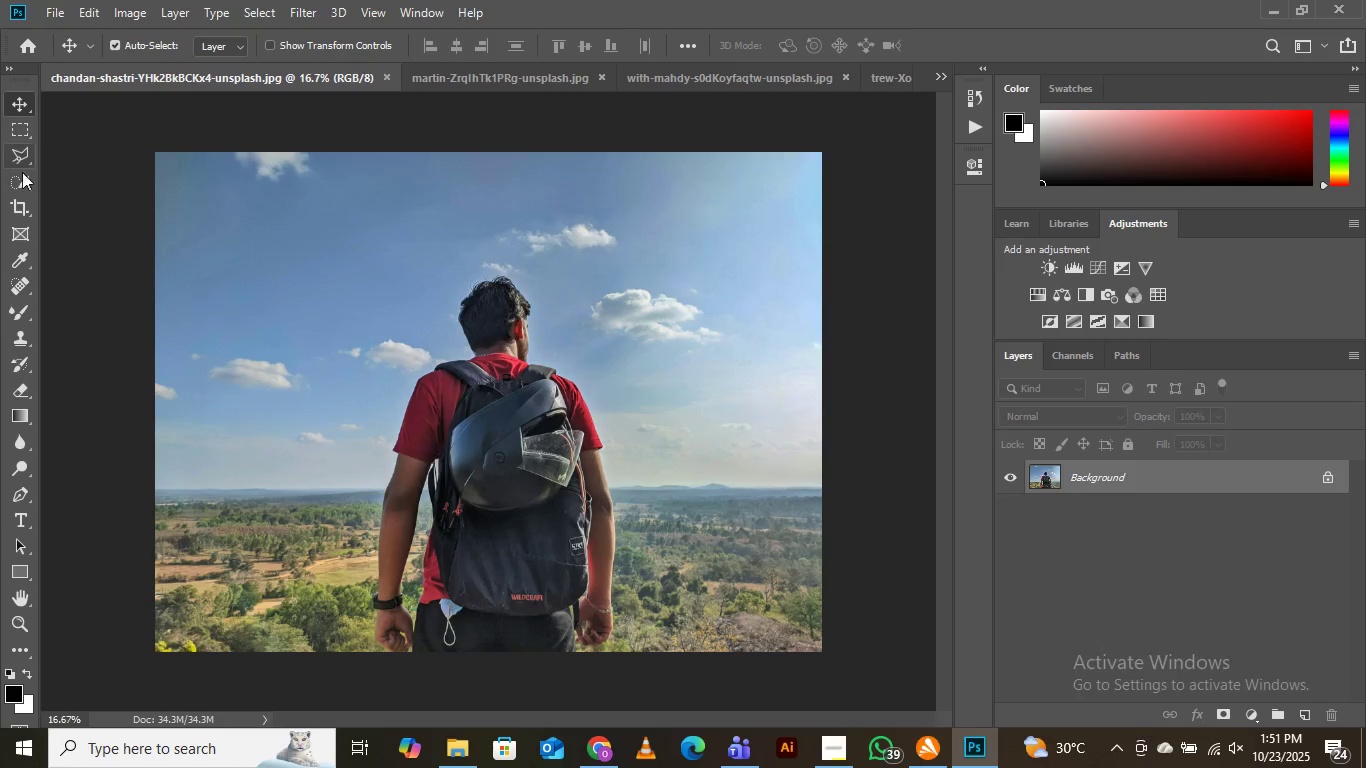 
left_click([19, 206])
 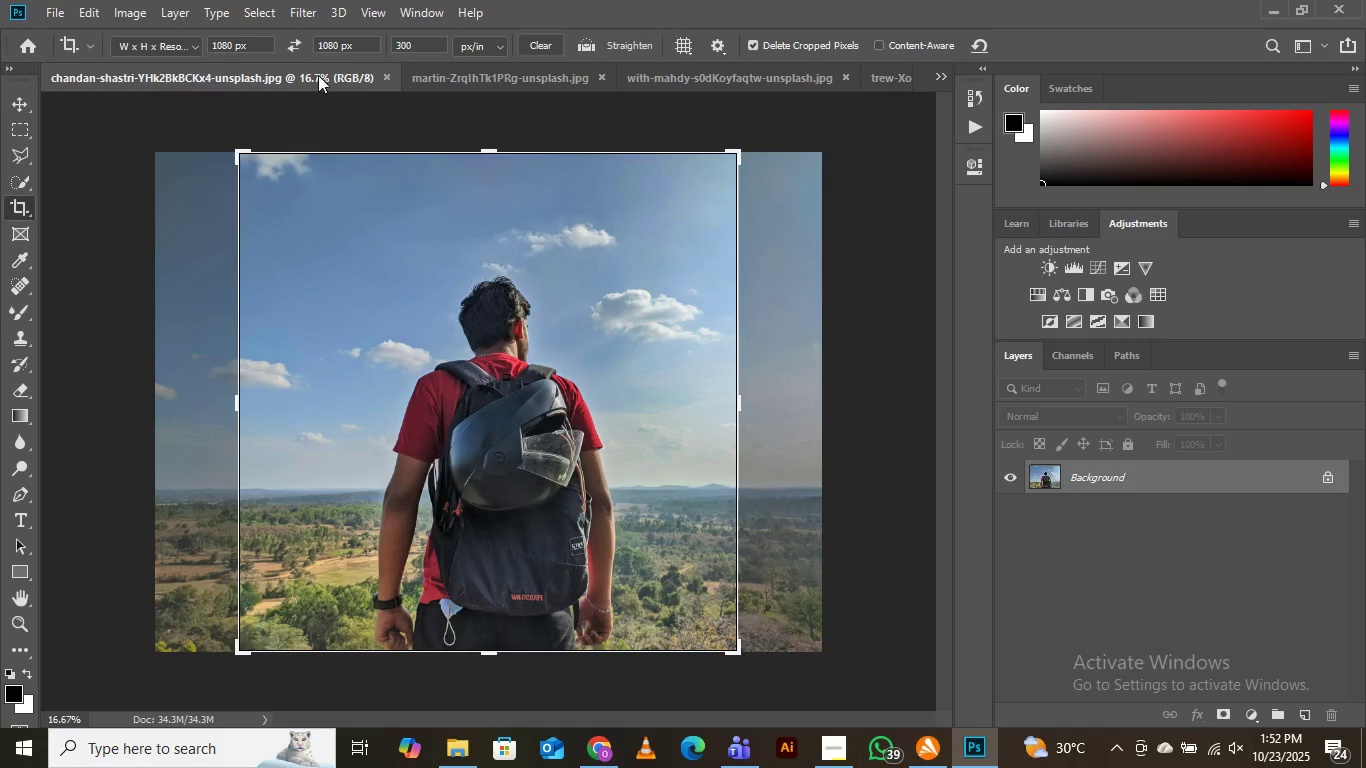 
wait(5.15)
 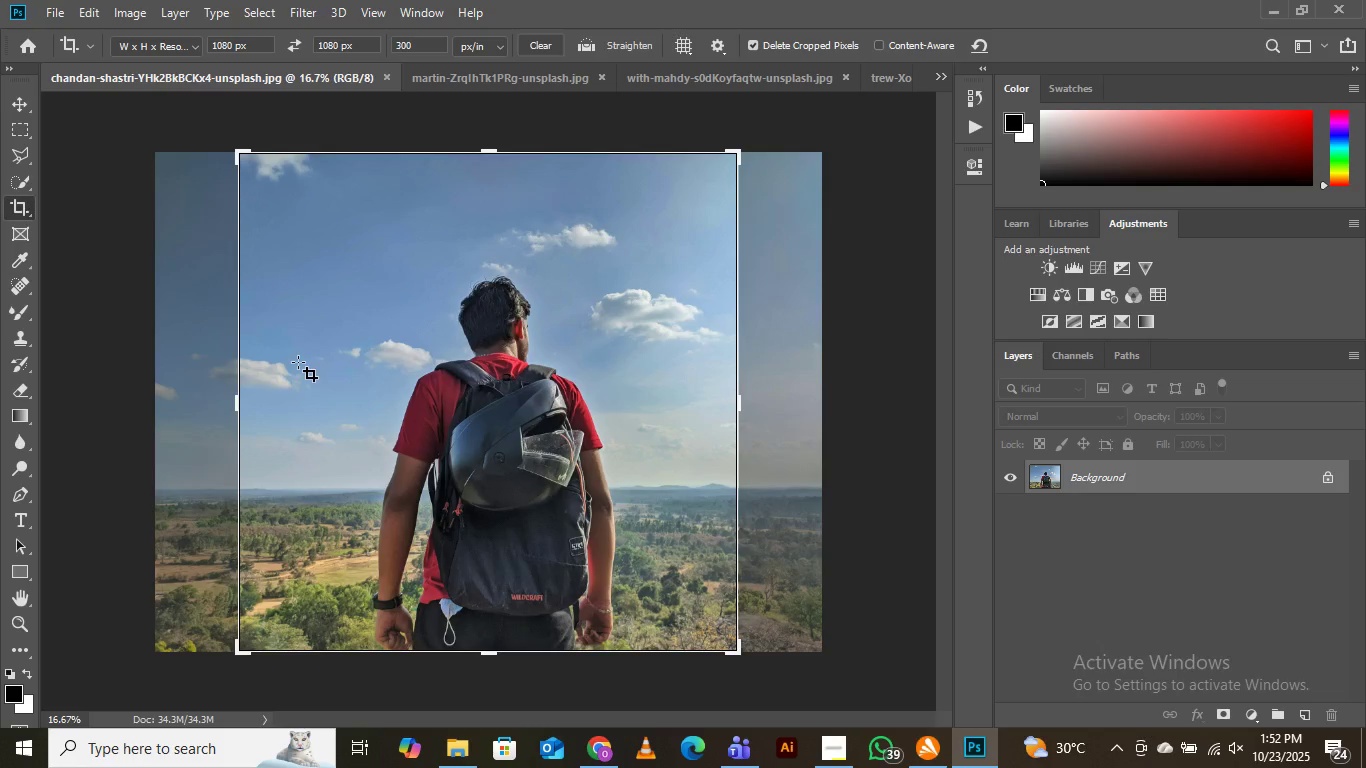 
left_click([333, 47])
 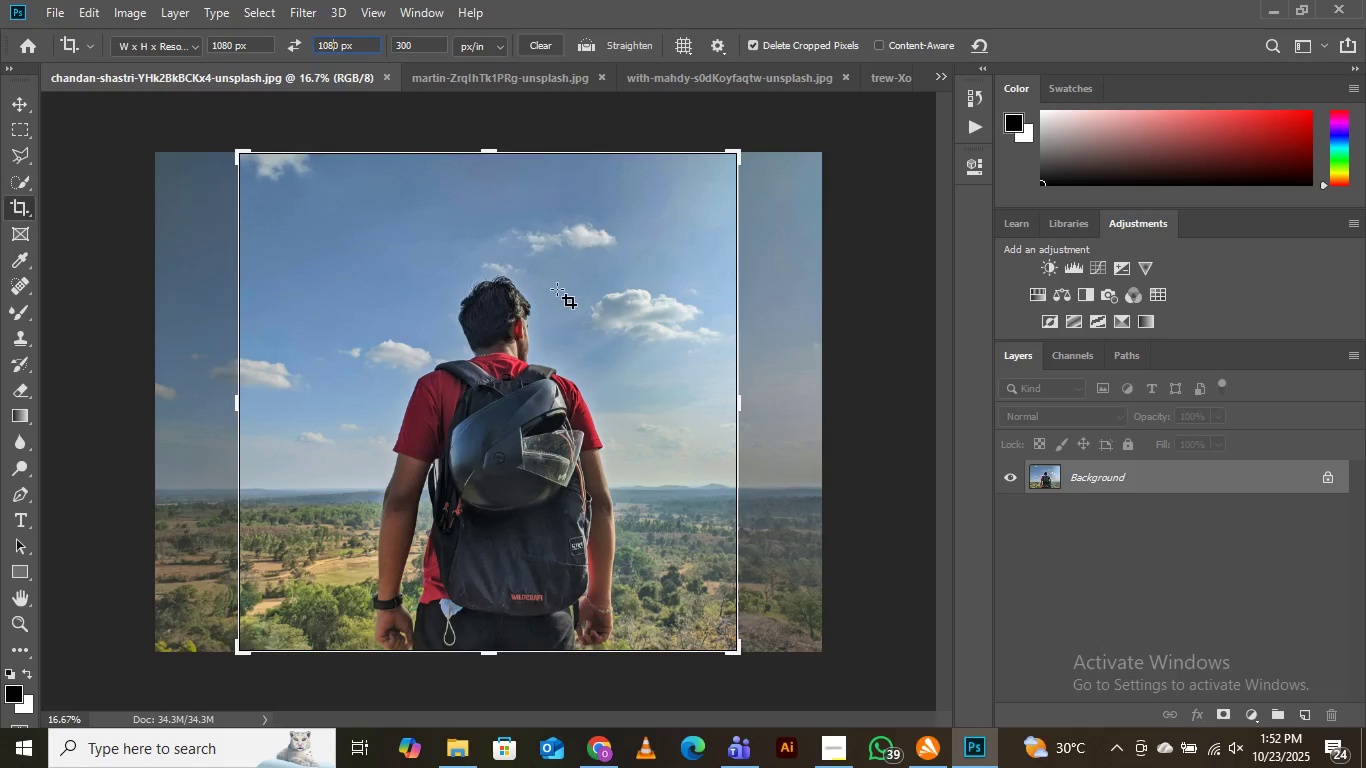 
left_click([487, 365])
 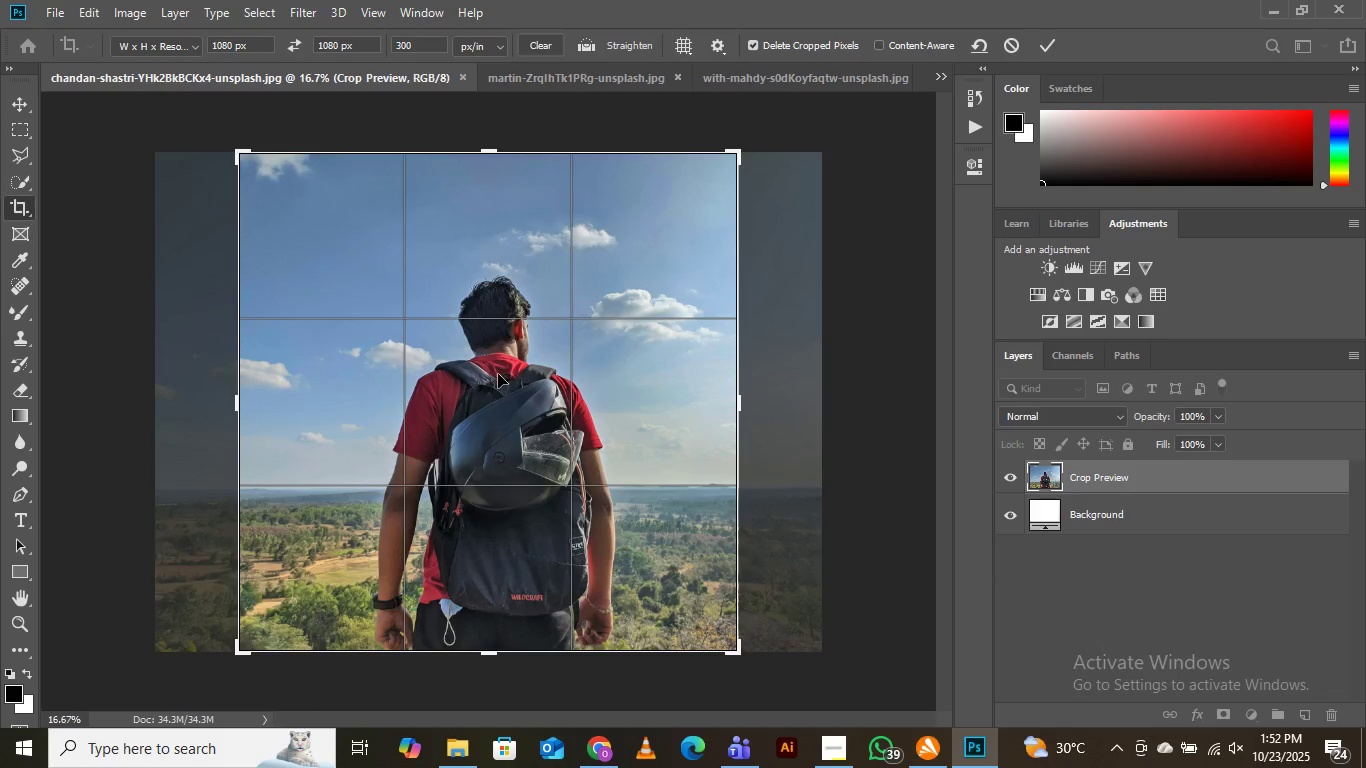 
left_click_drag(start_coordinate=[498, 374], to_coordinate=[492, 376])
 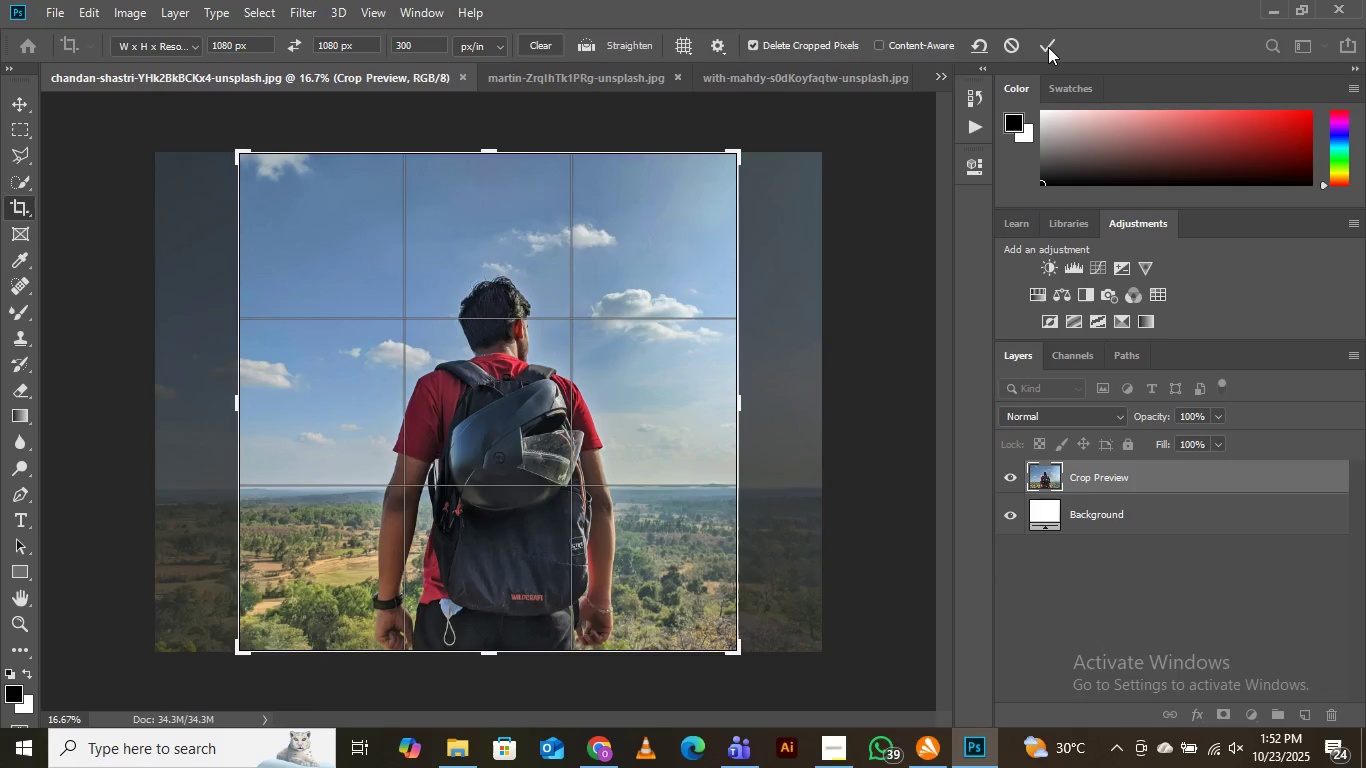 
left_click([1049, 46])
 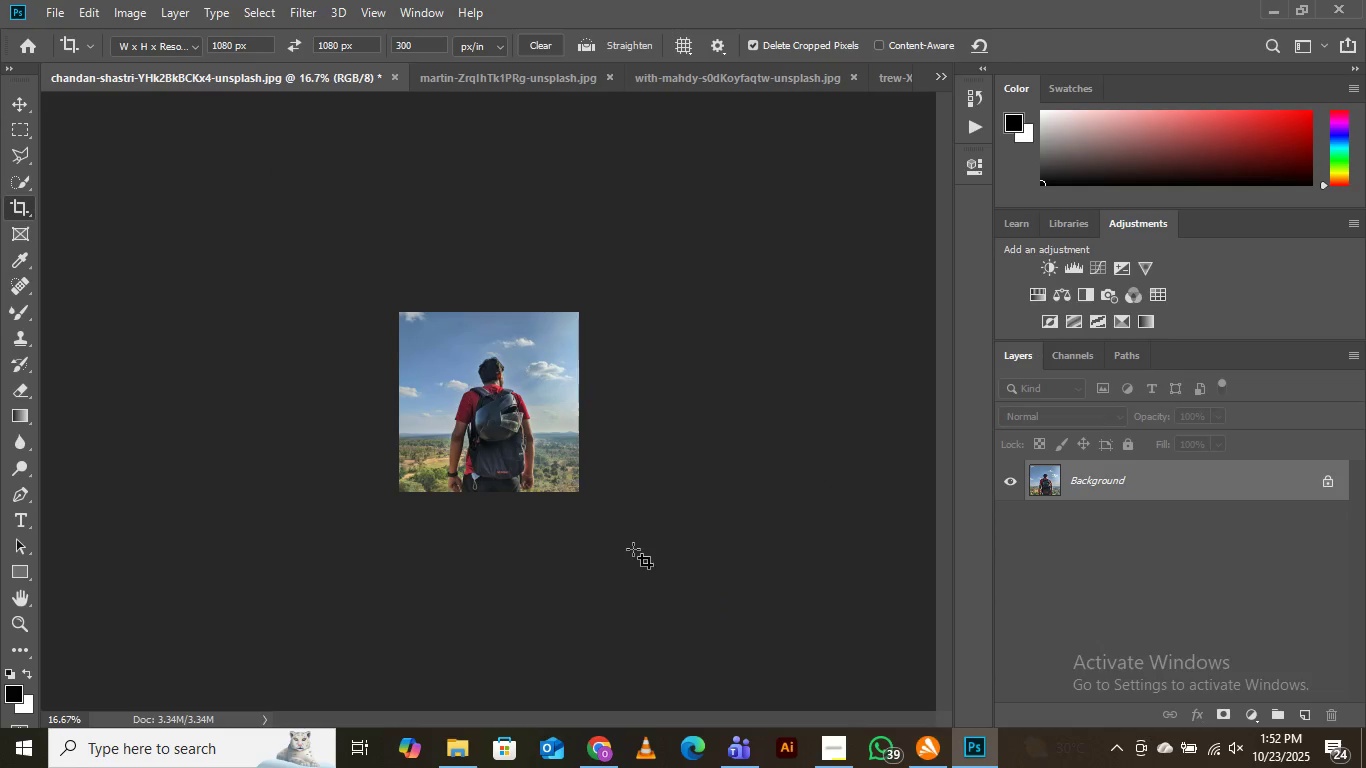 
wait(5.4)
 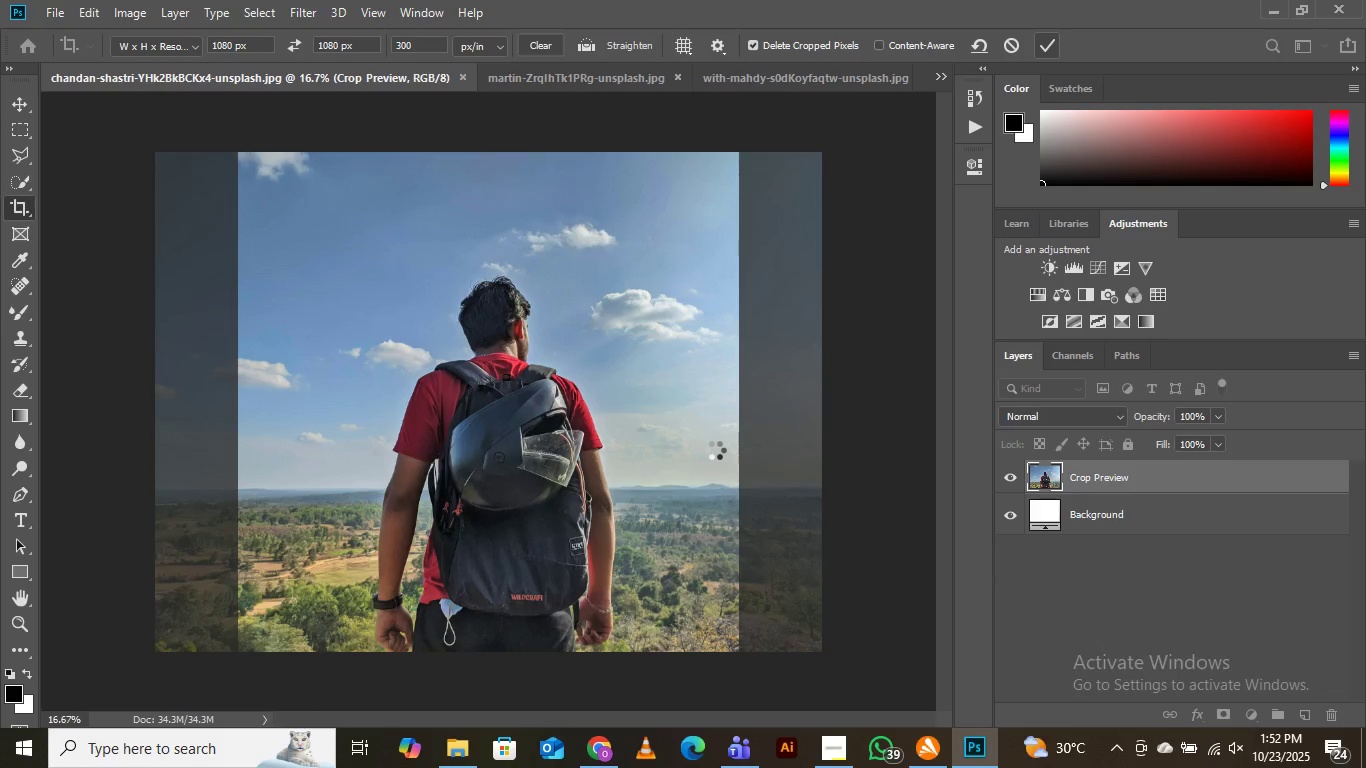 
key(Control+Equal)
 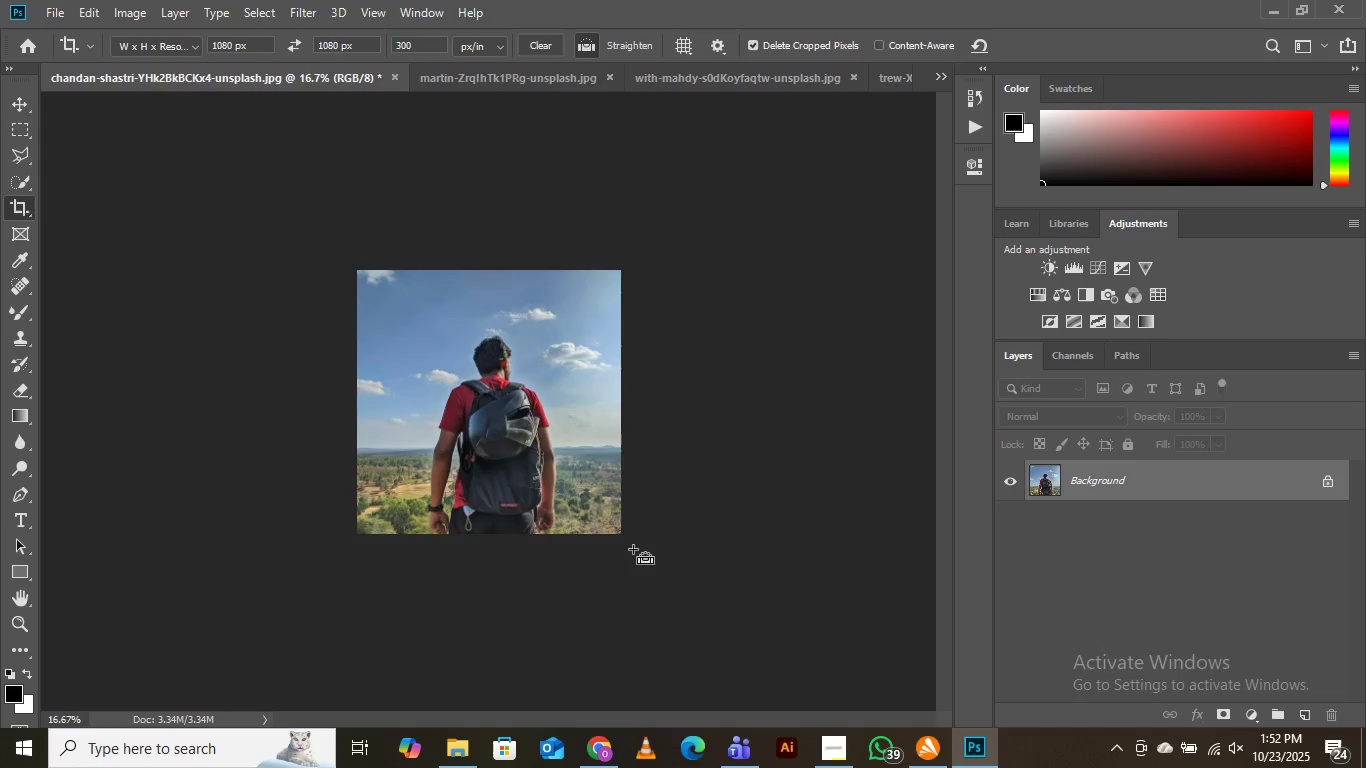 
key(Control+Equal)
 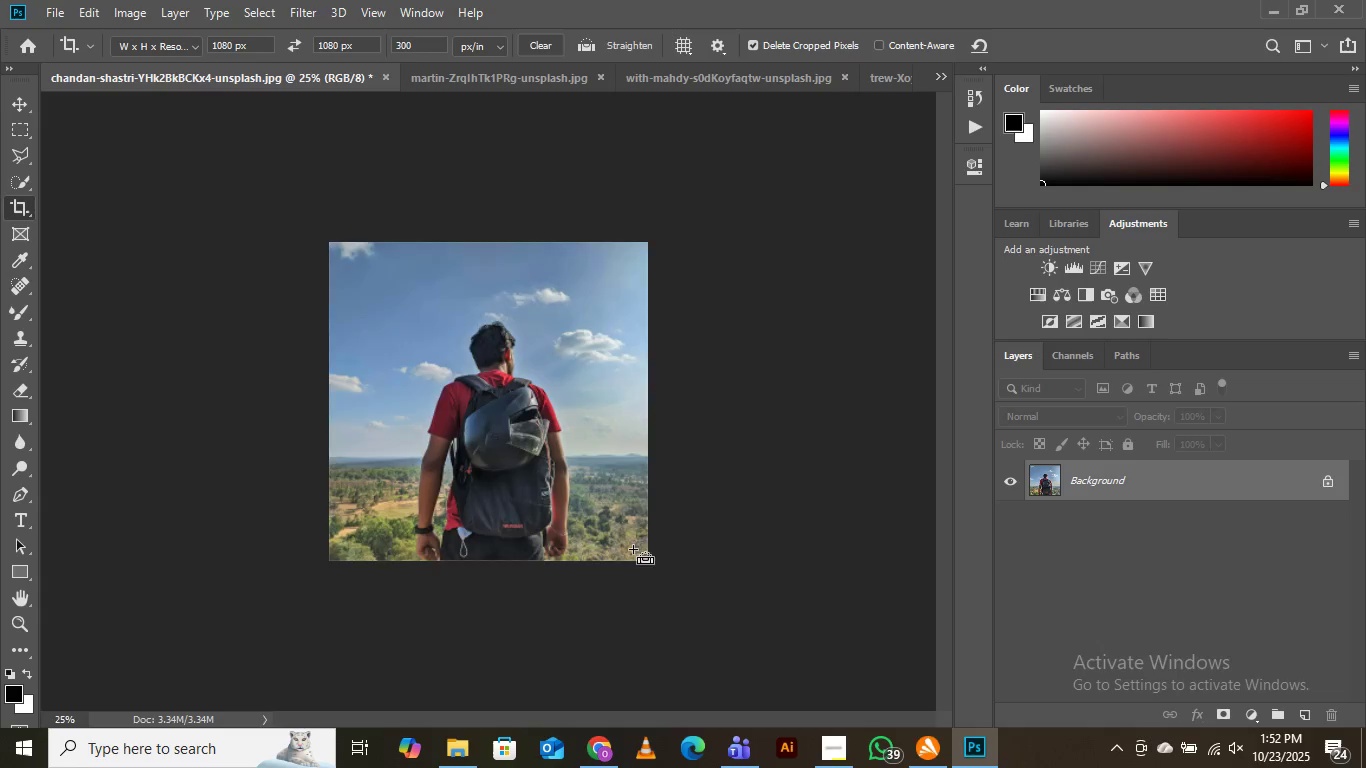 
key(Control+Equal)
 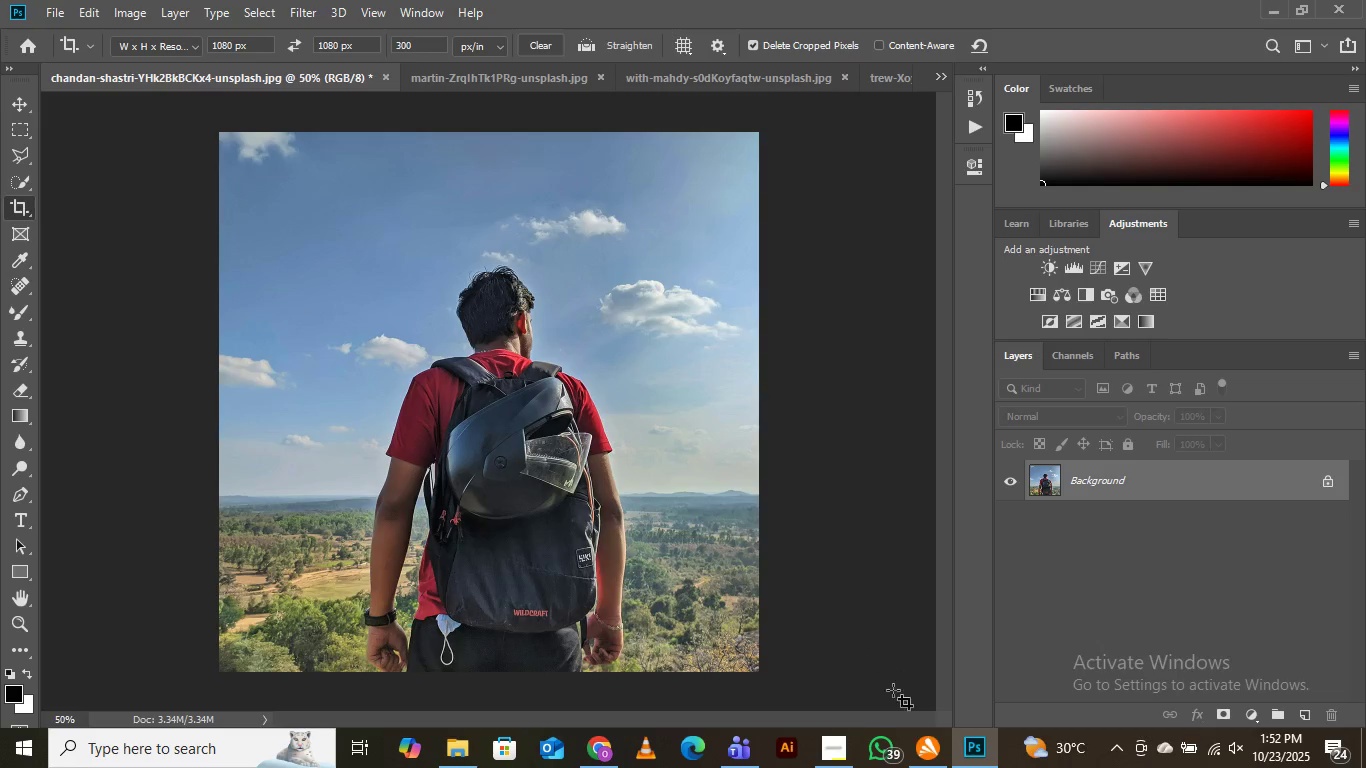 
left_click([827, 757])